 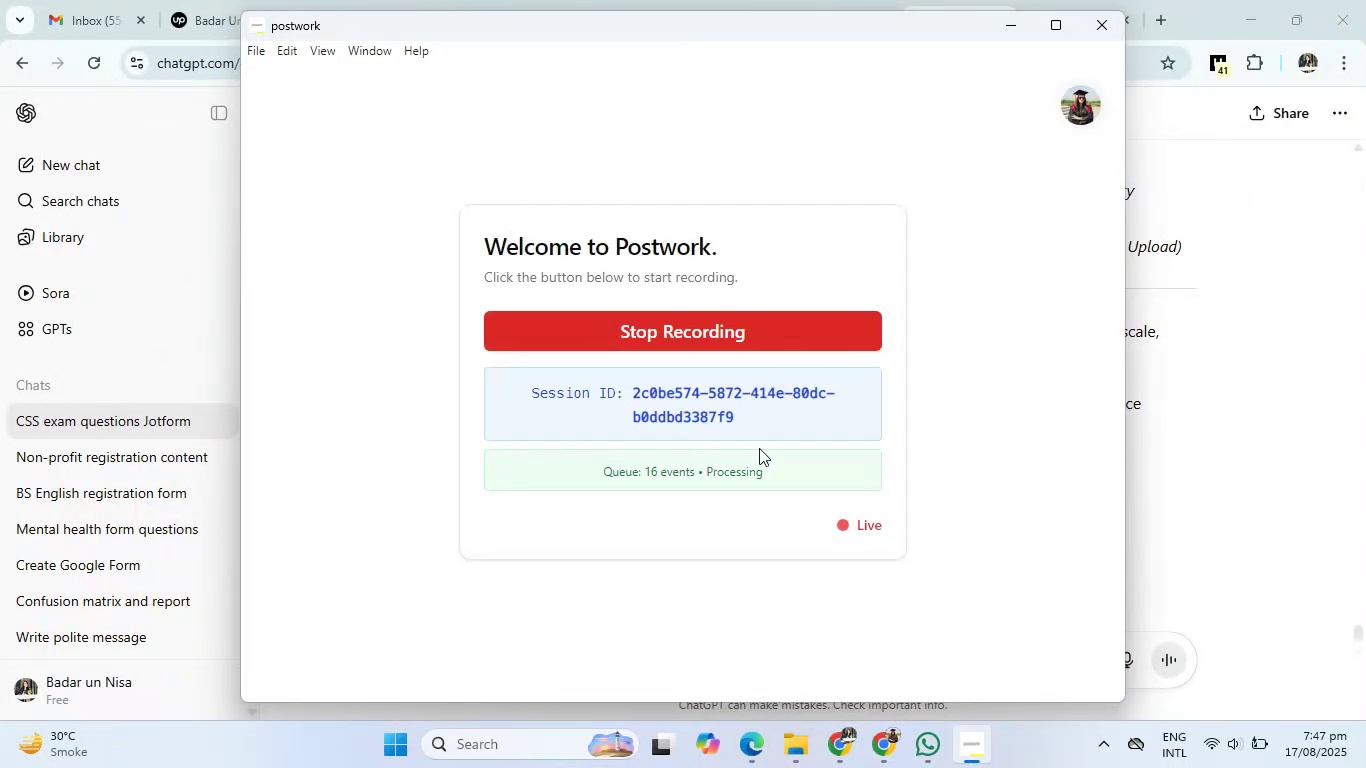 
left_click([1003, 17])
 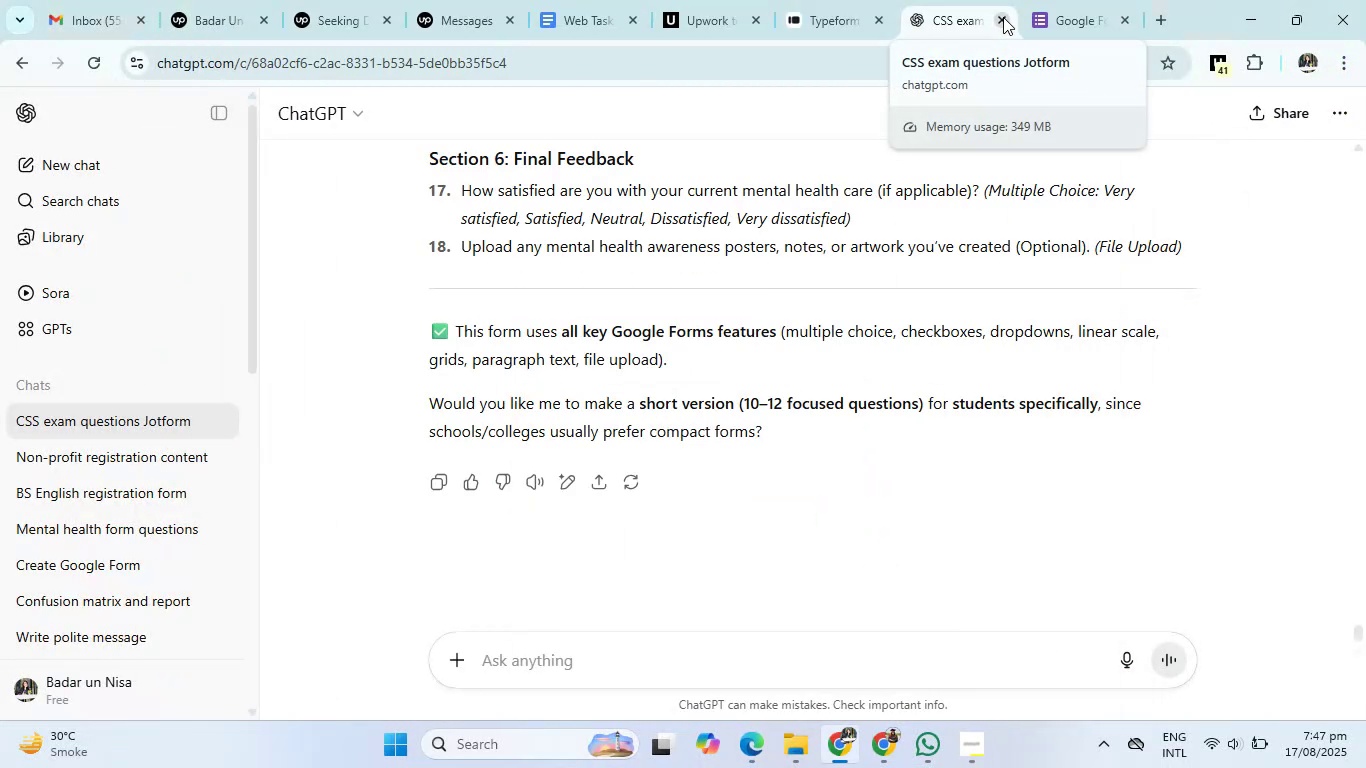 
left_click([1072, 0])
 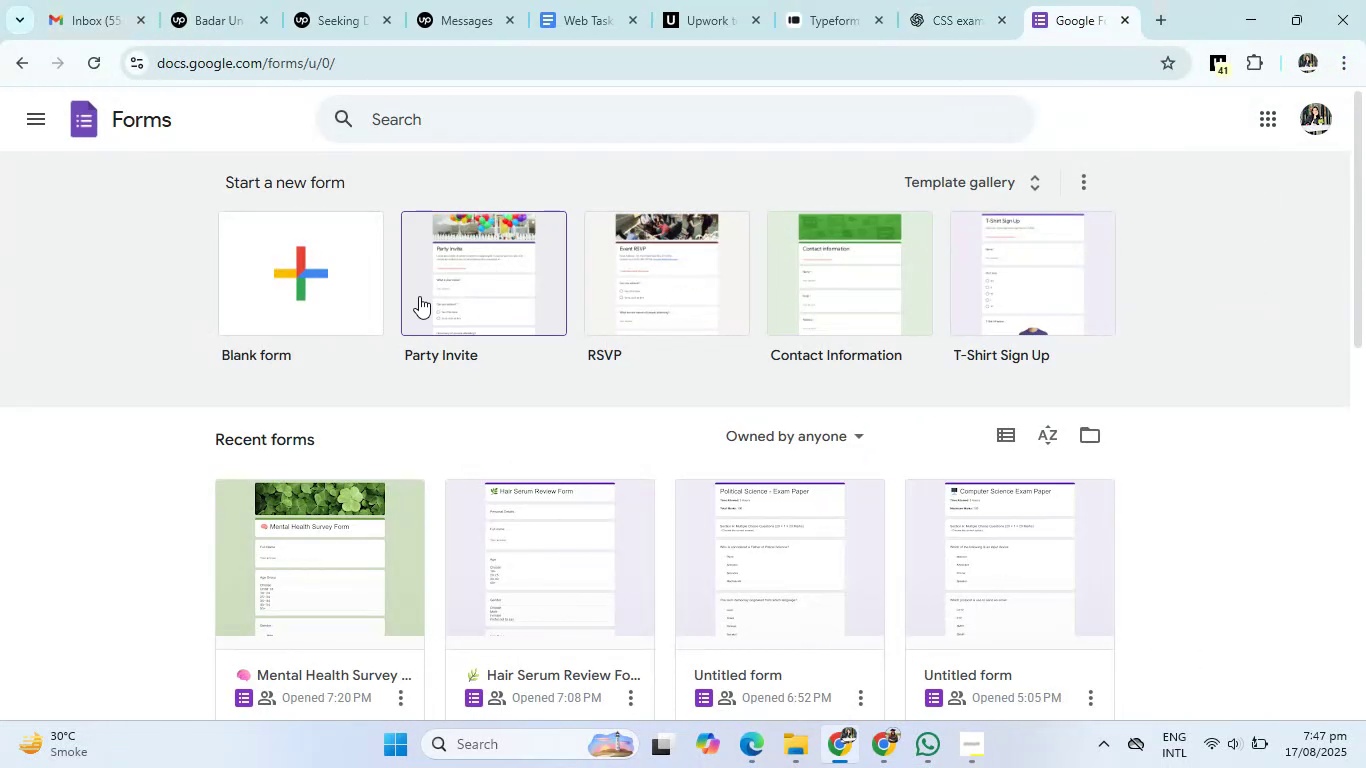 
left_click([281, 299])
 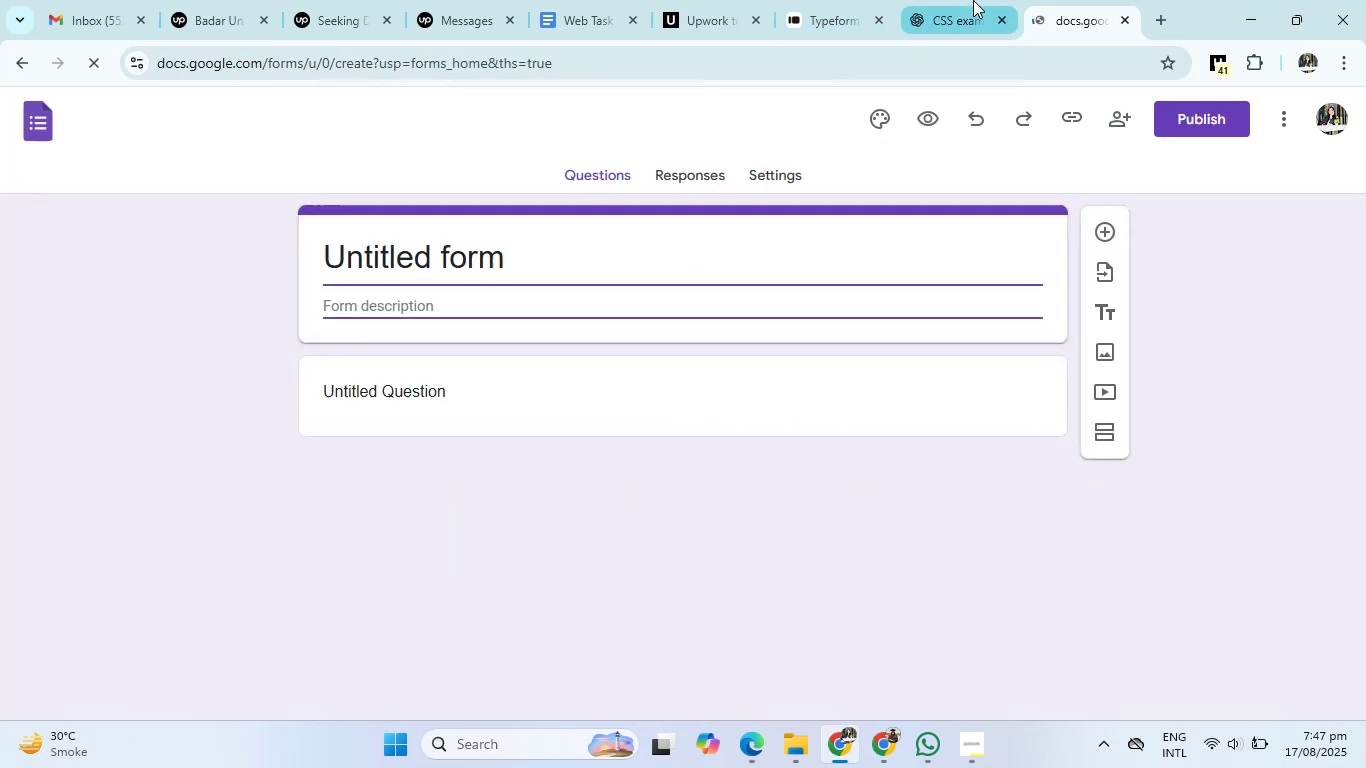 
left_click([973, 0])
 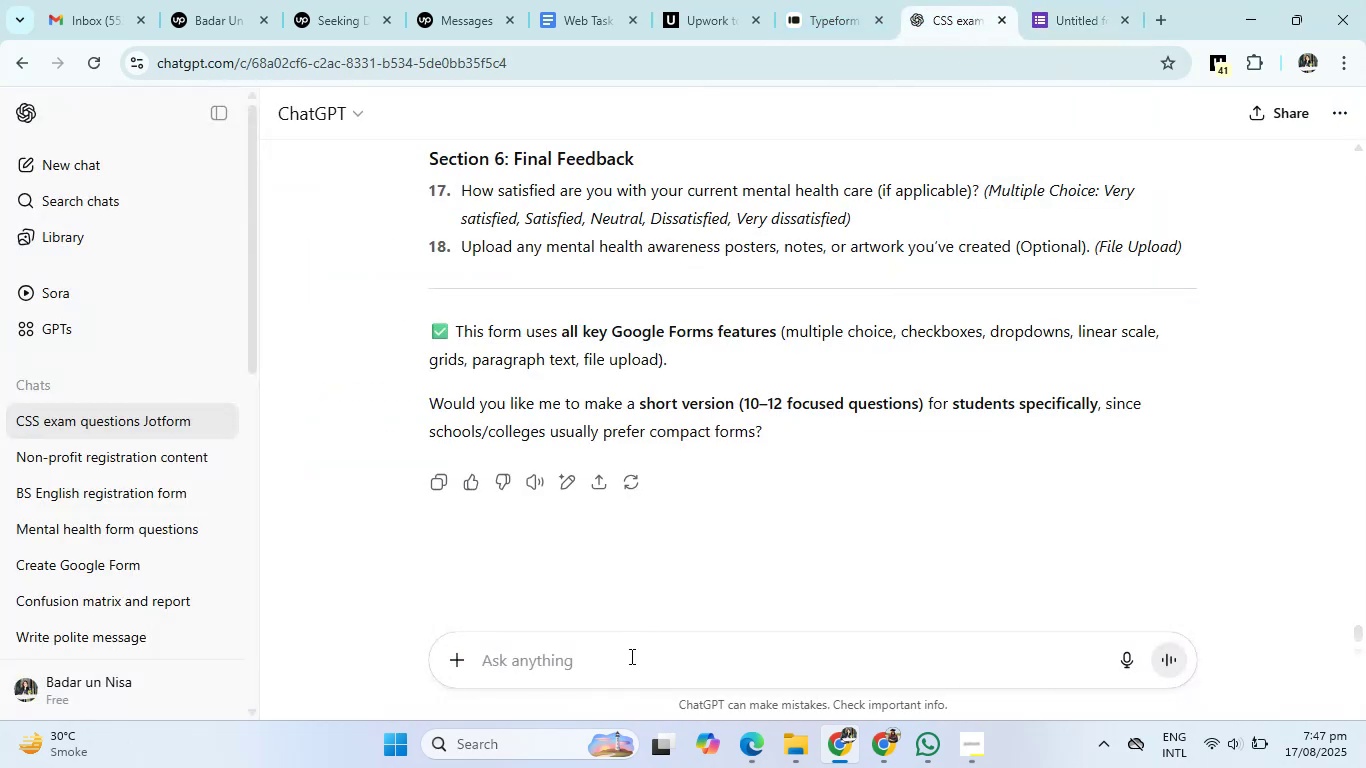 
left_click([629, 664])
 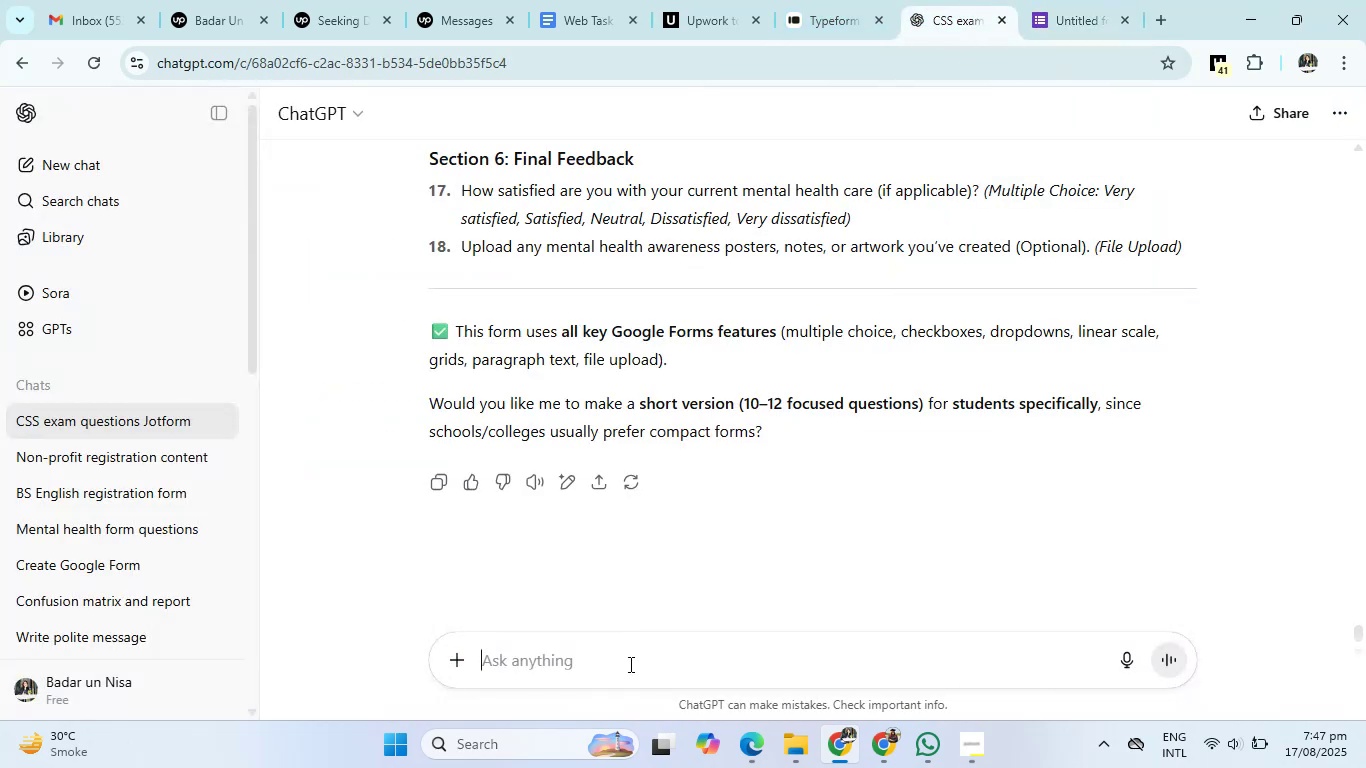 
type(admissin form)
 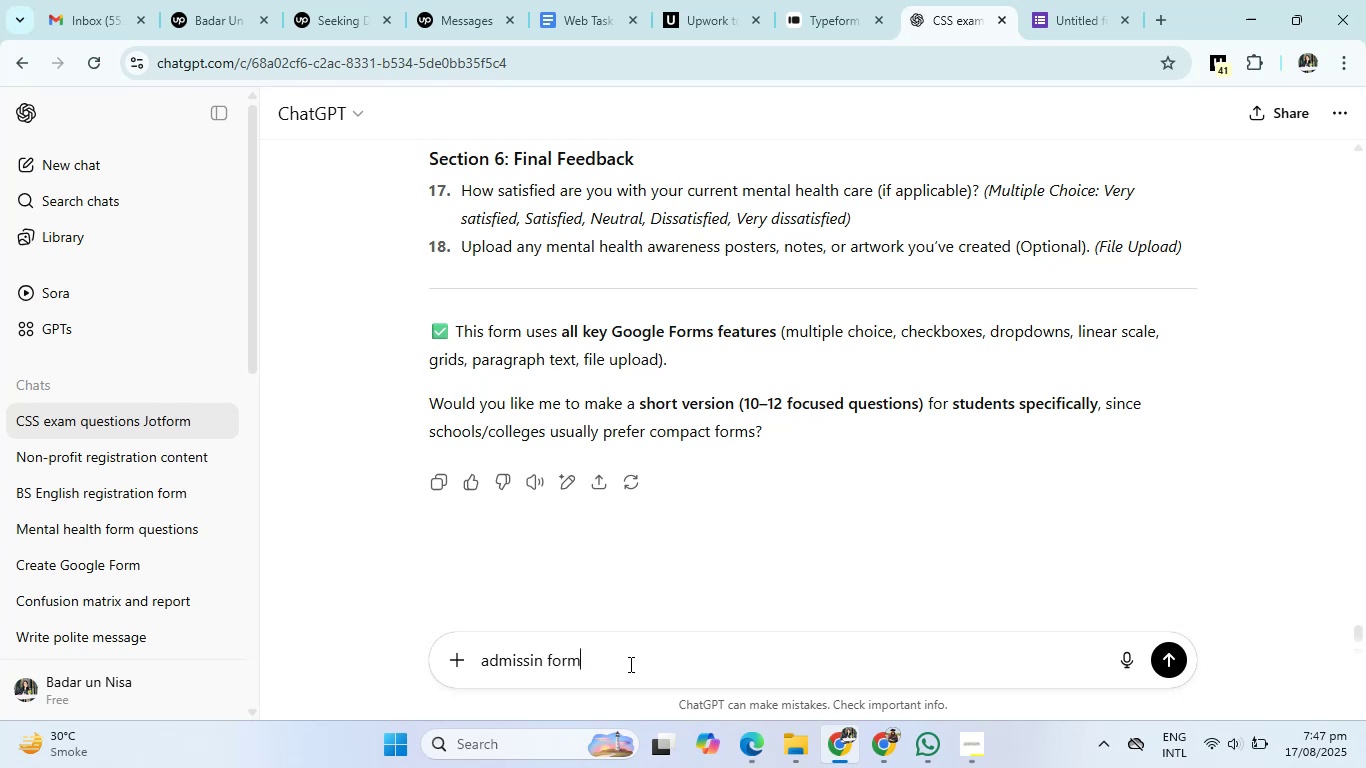 
key(Enter)
 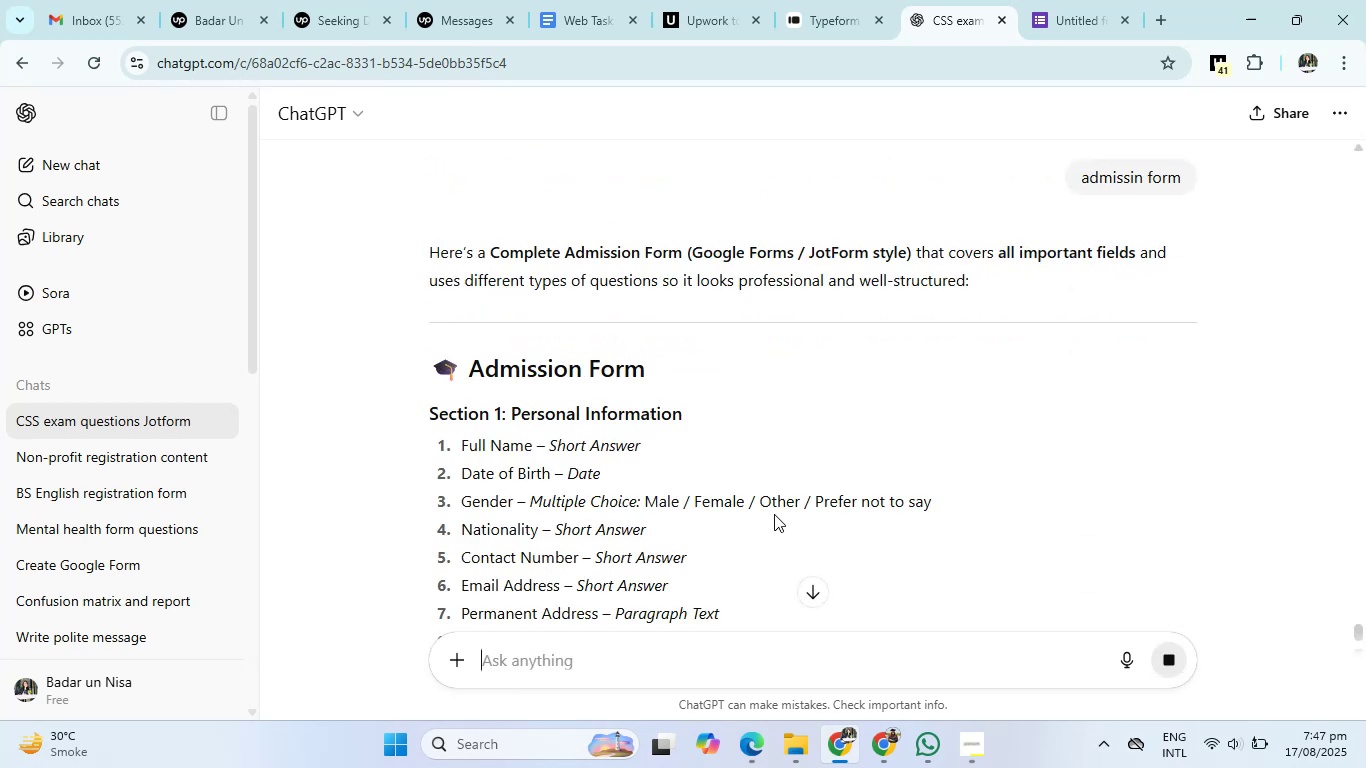 
wait(6.54)
 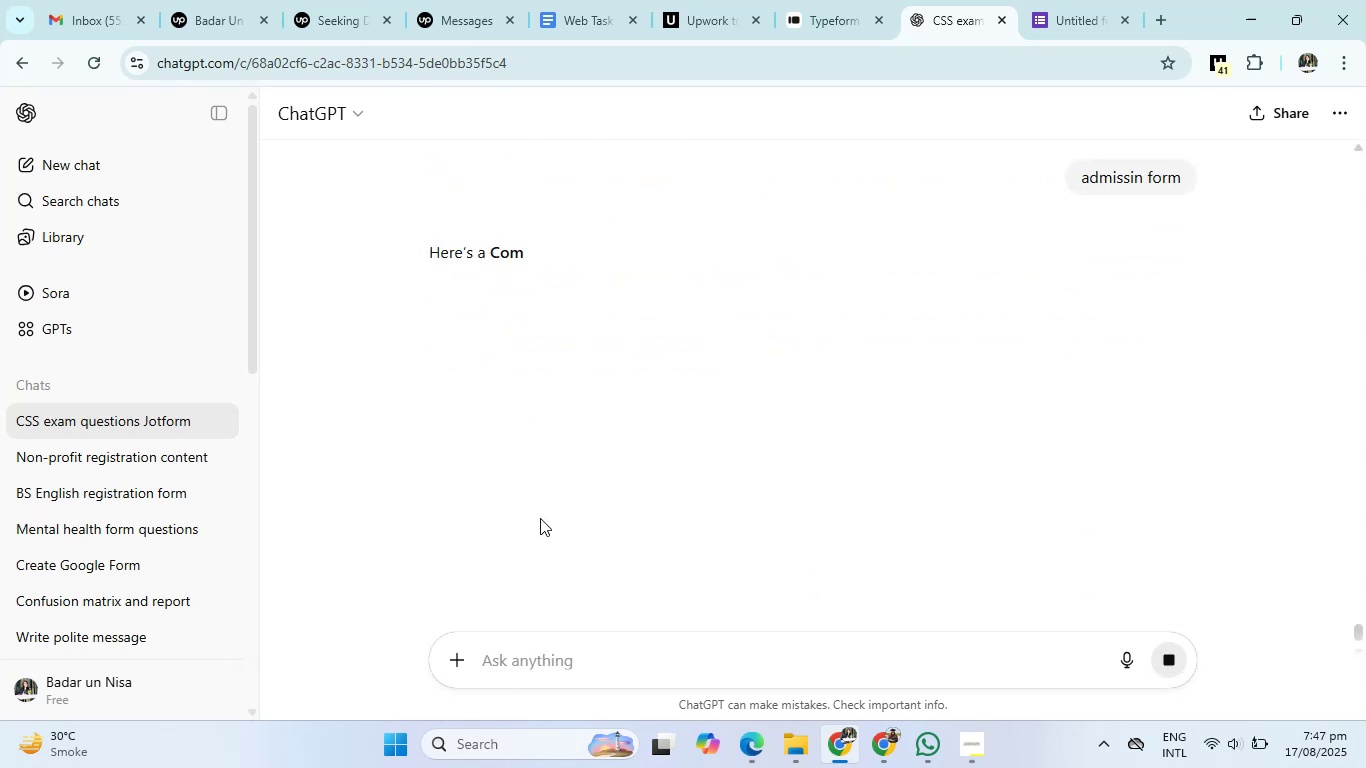 
scroll: coordinate [576, 415], scroll_direction: down, amount: 1.0
 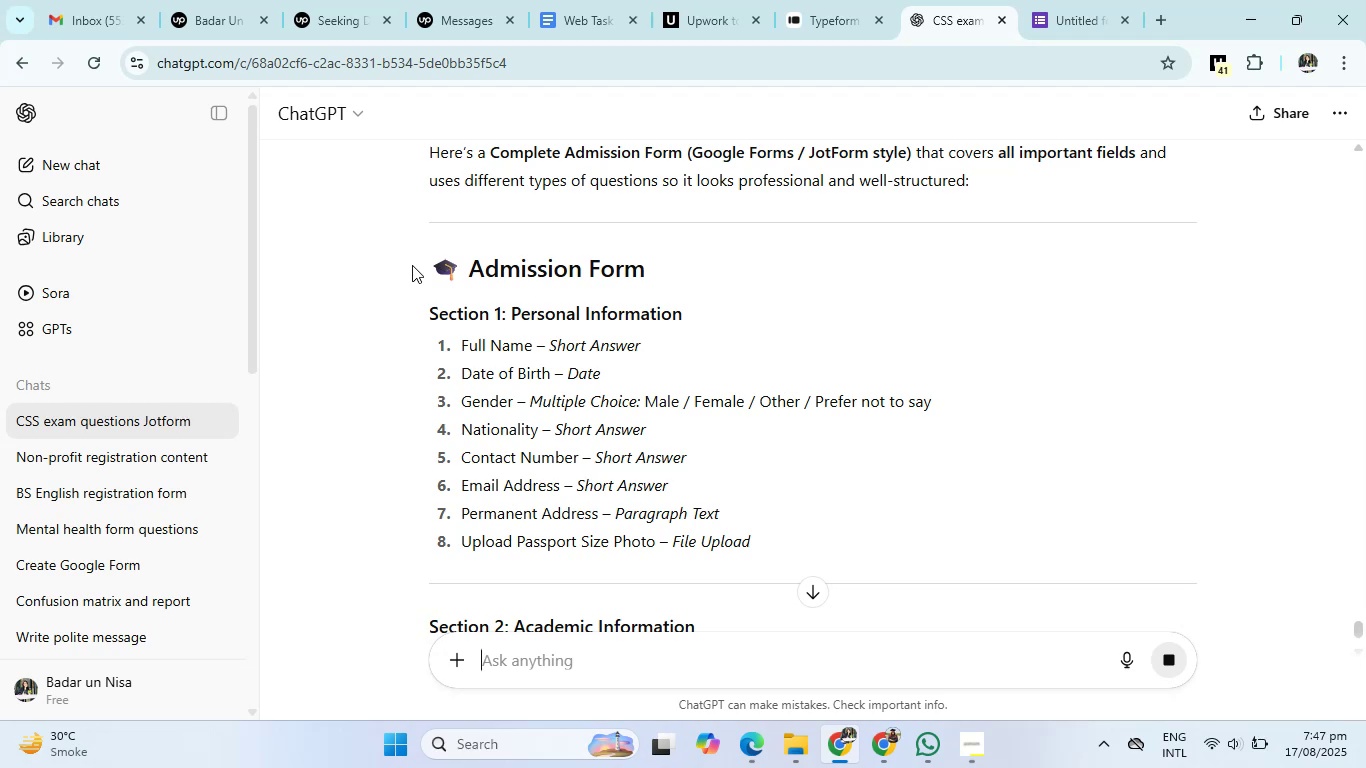 
left_click_drag(start_coordinate=[412, 265], to_coordinate=[646, 270])
 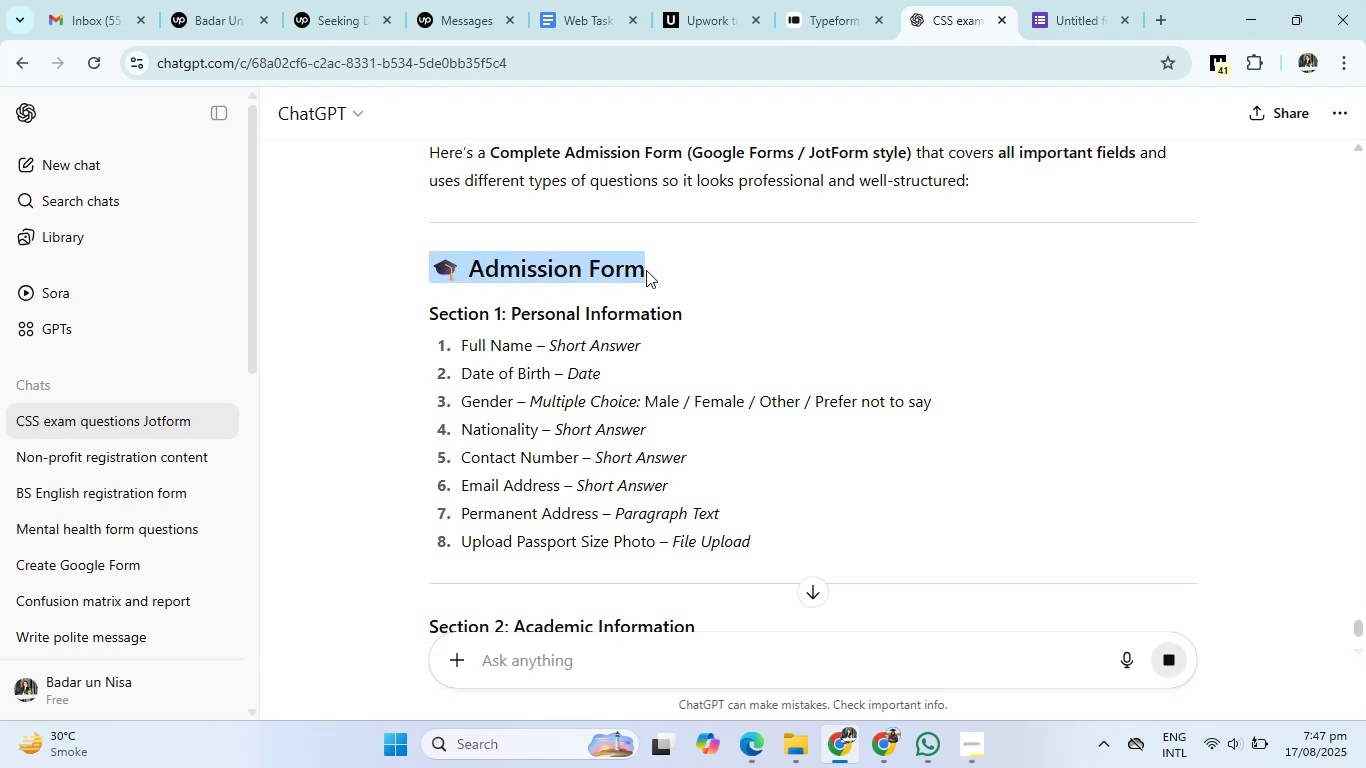 
key(Control+C)
 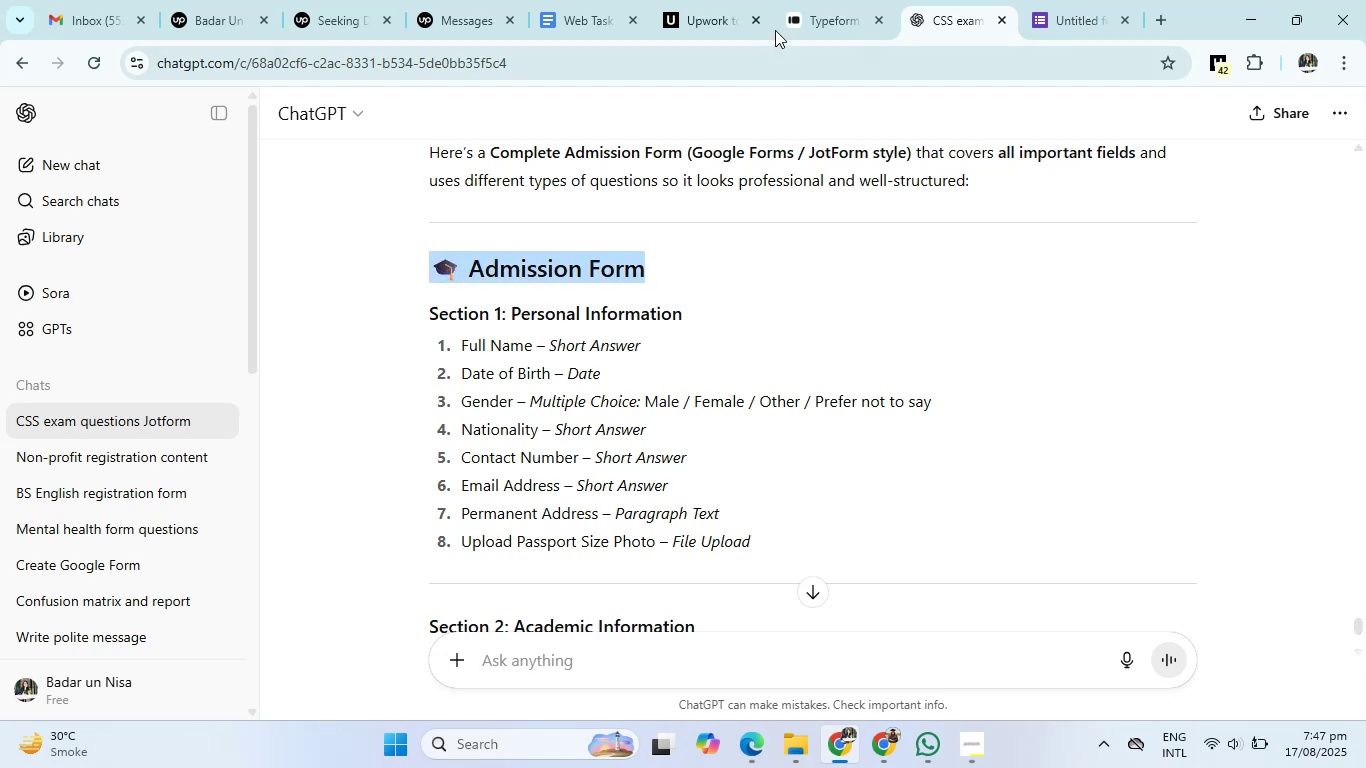 
left_click([1056, 0])
 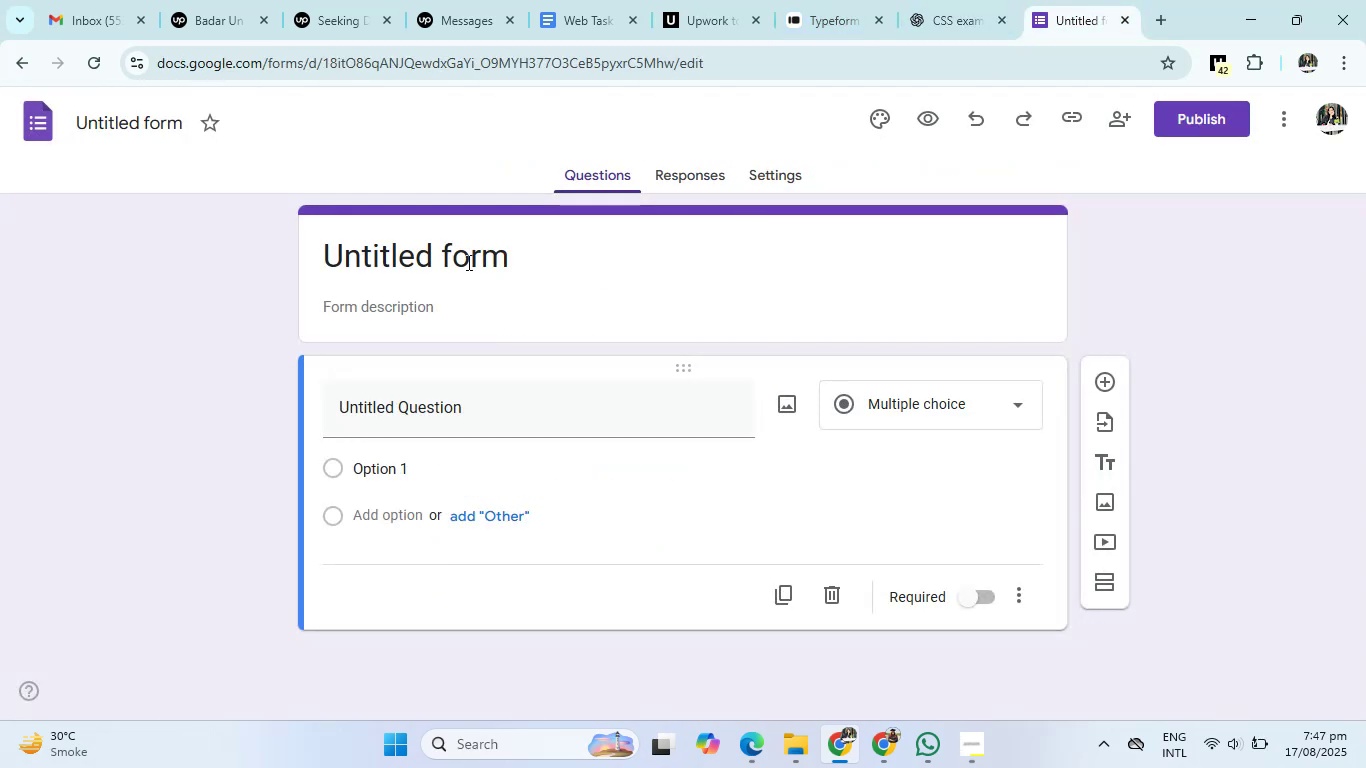 
left_click_drag(start_coordinate=[546, 254], to_coordinate=[288, 262])
 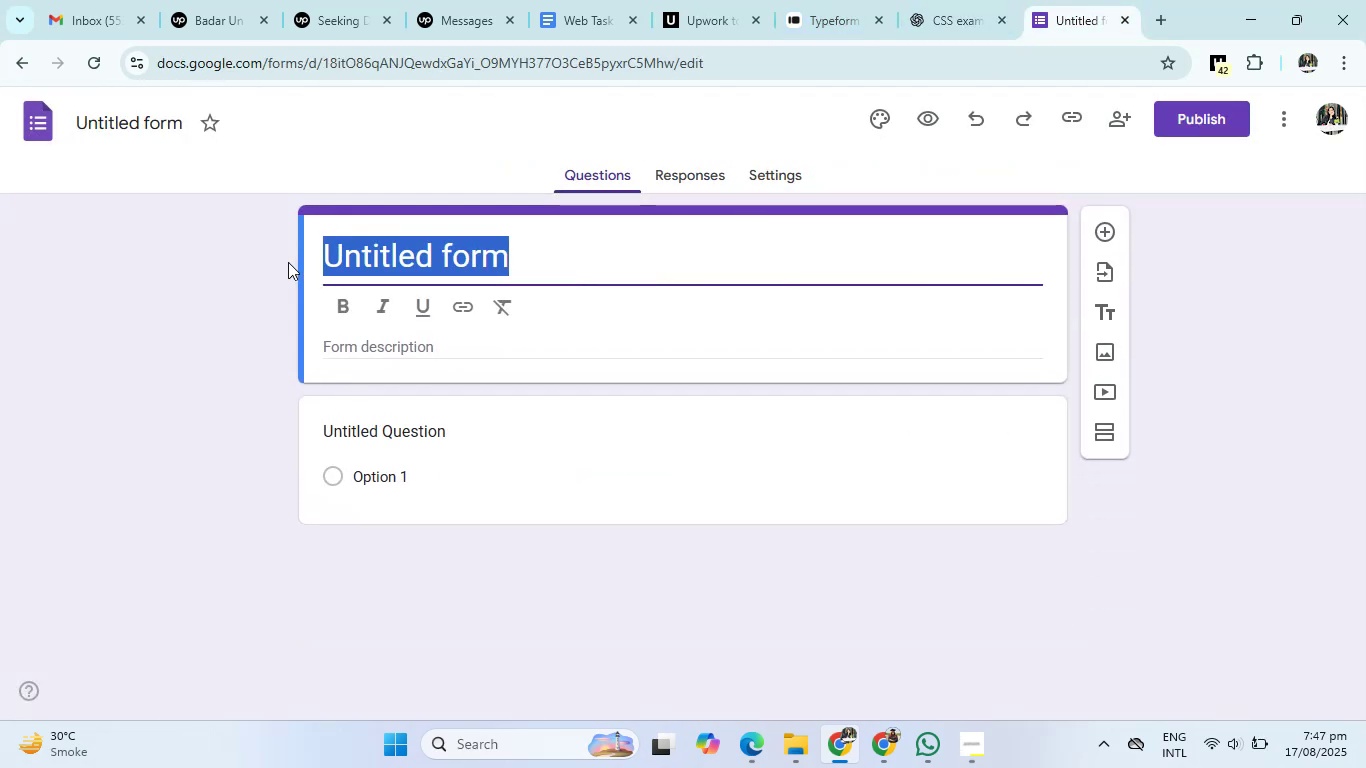 
key(Control+V)
 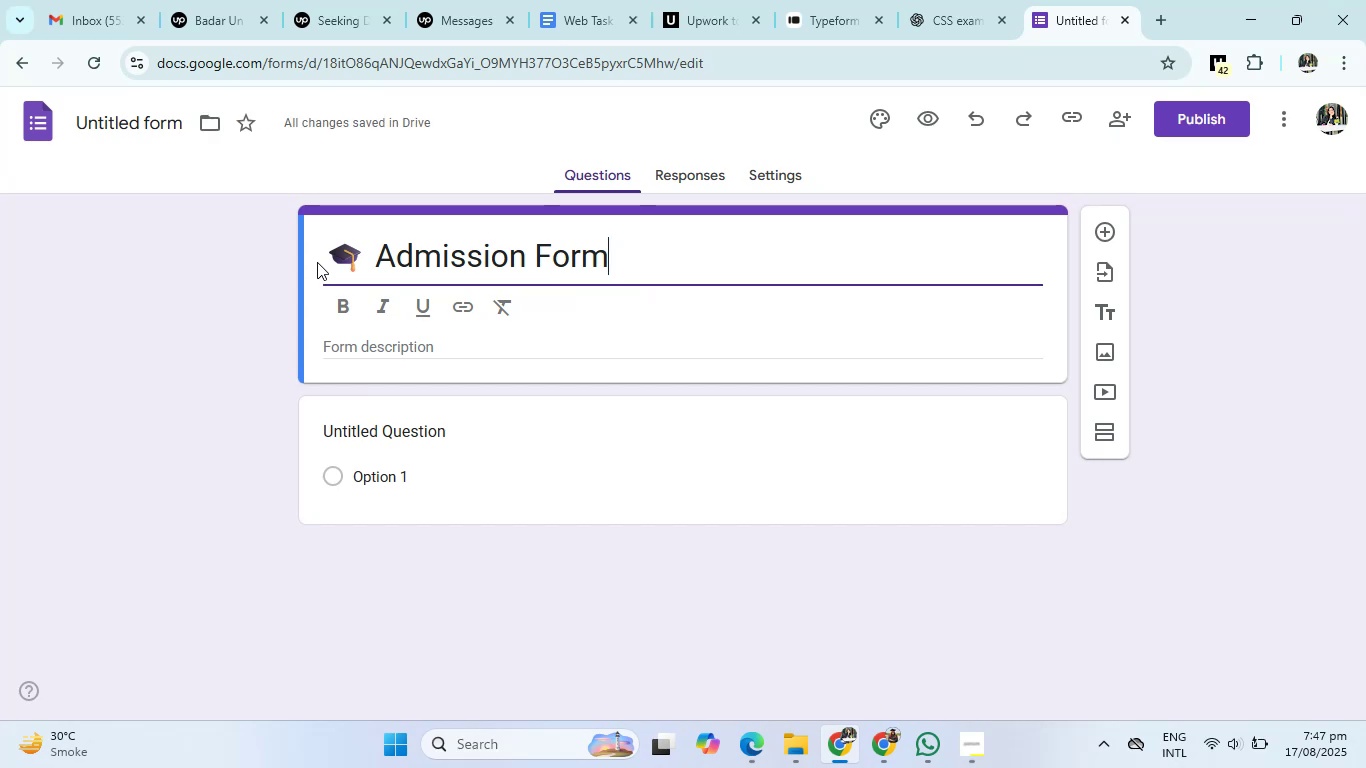 
wait(6.04)
 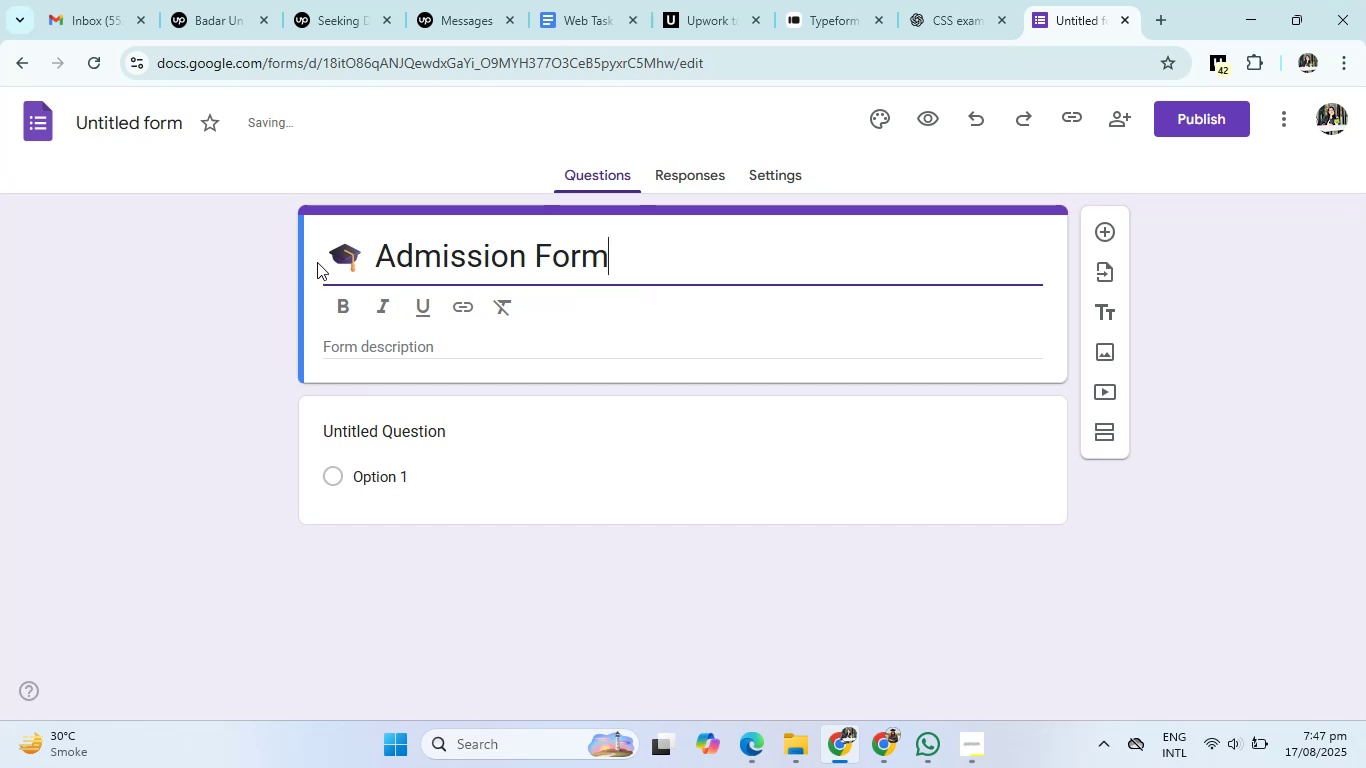 
left_click([941, 0])
 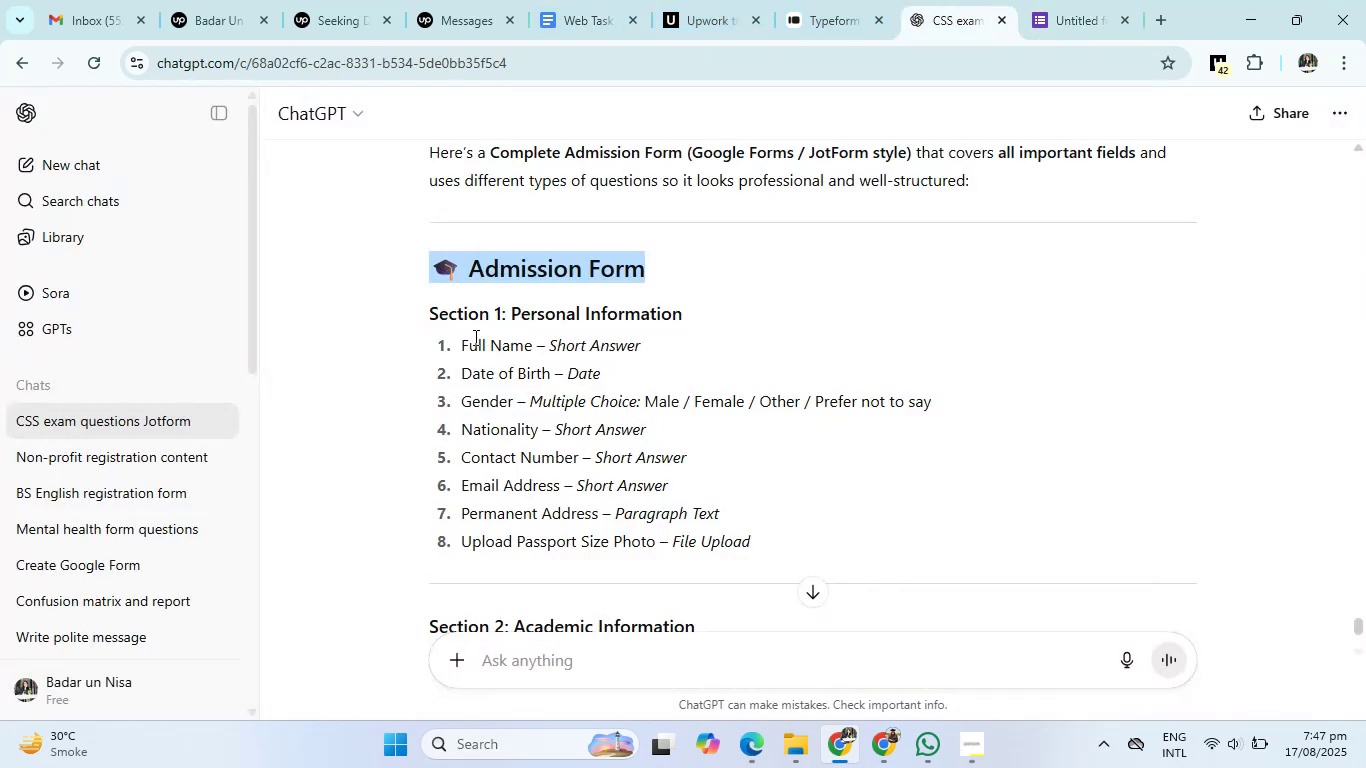 
scroll: coordinate [459, 336], scroll_direction: down, amount: 1.0
 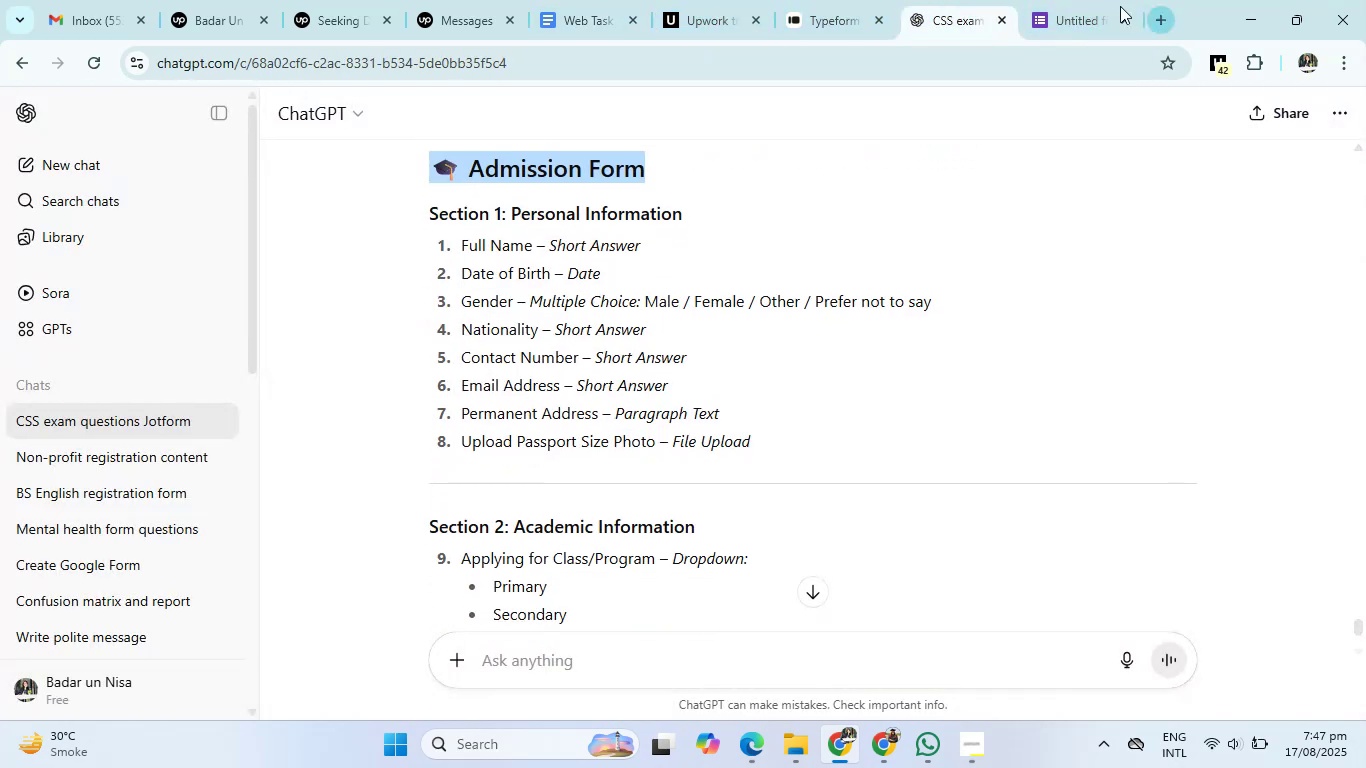 
left_click([1090, 6])
 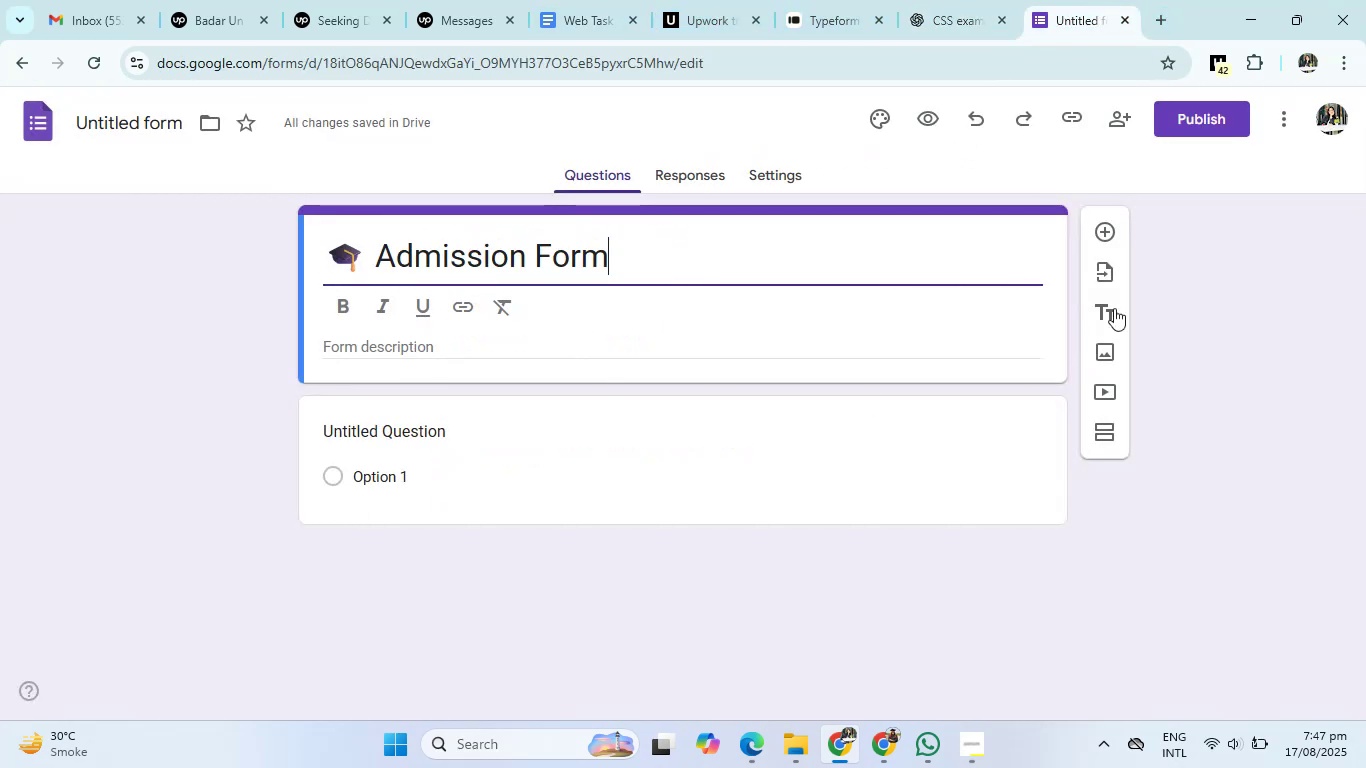 
left_click([1113, 310])
 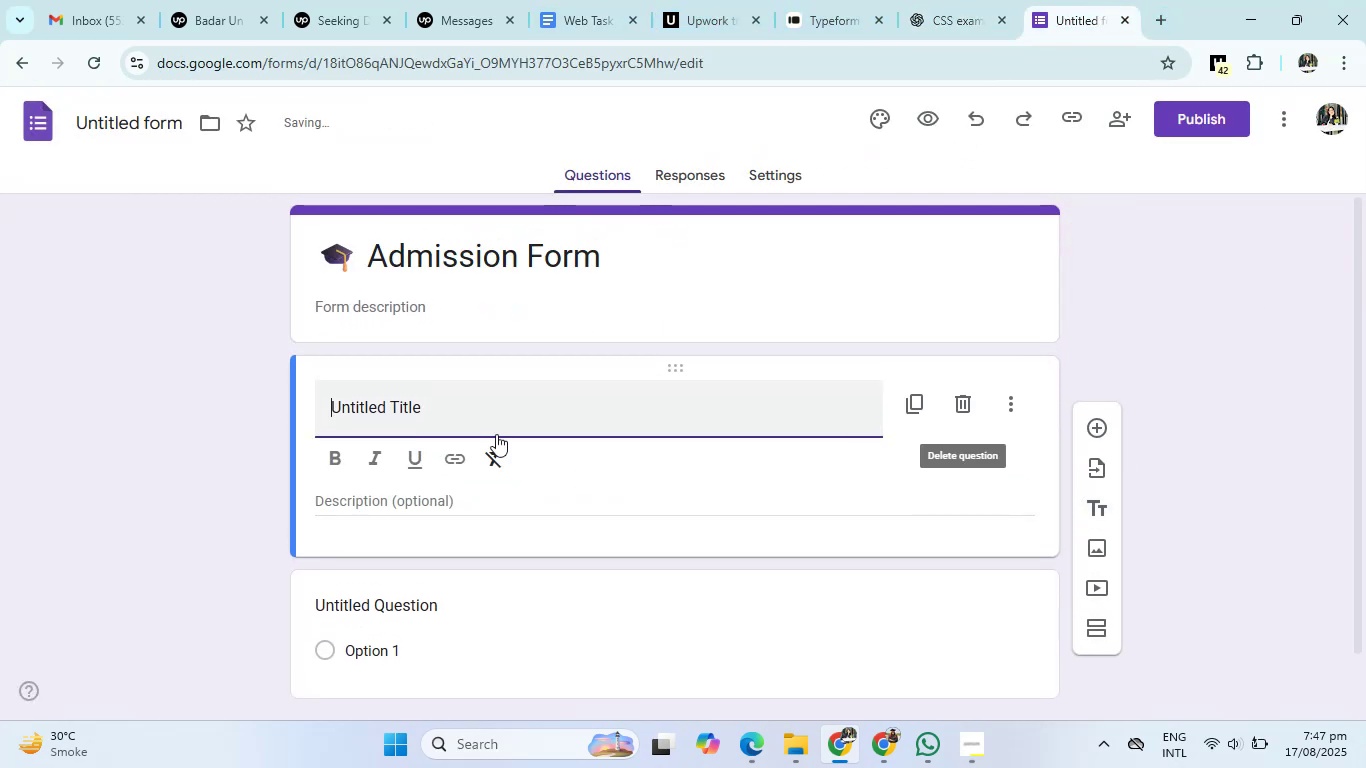 
left_click_drag(start_coordinate=[470, 396], to_coordinate=[260, 413])
 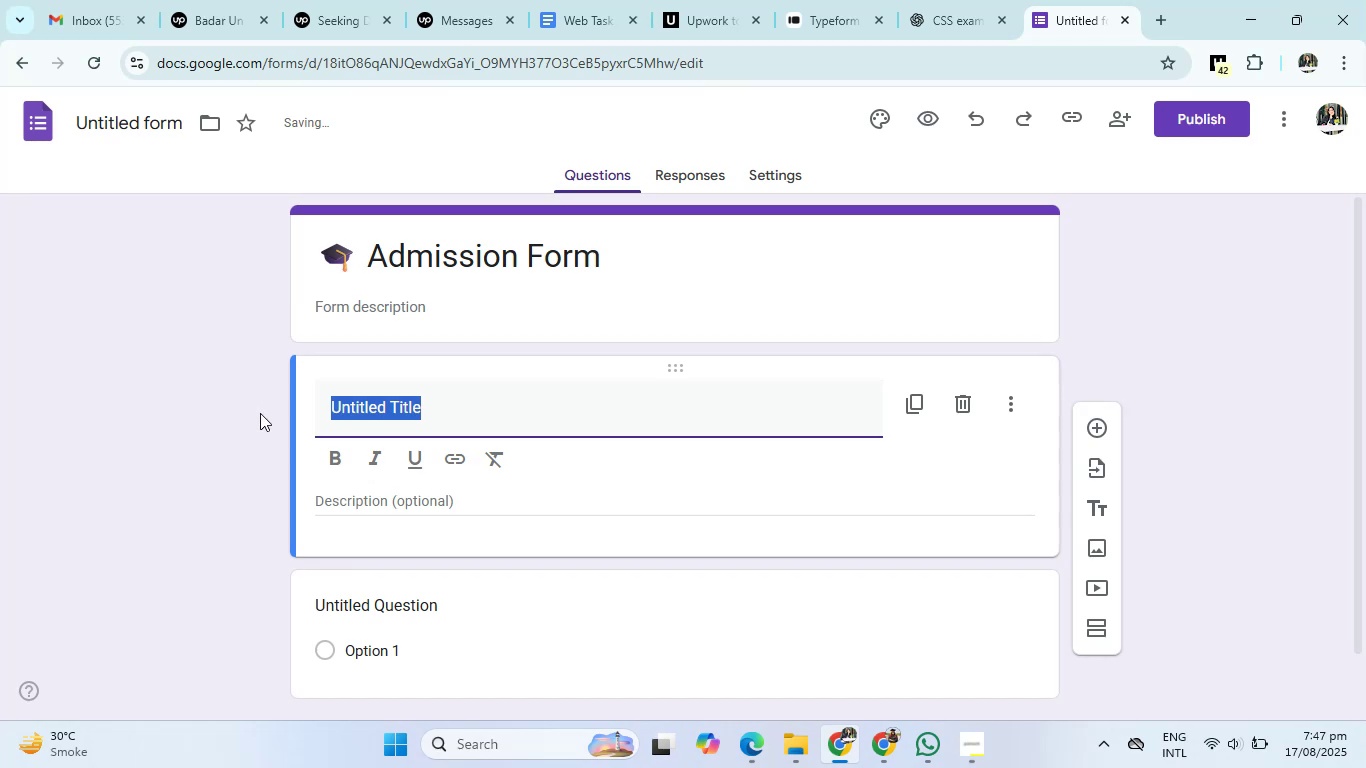 
key(Backspace)
type(Personal Information)
 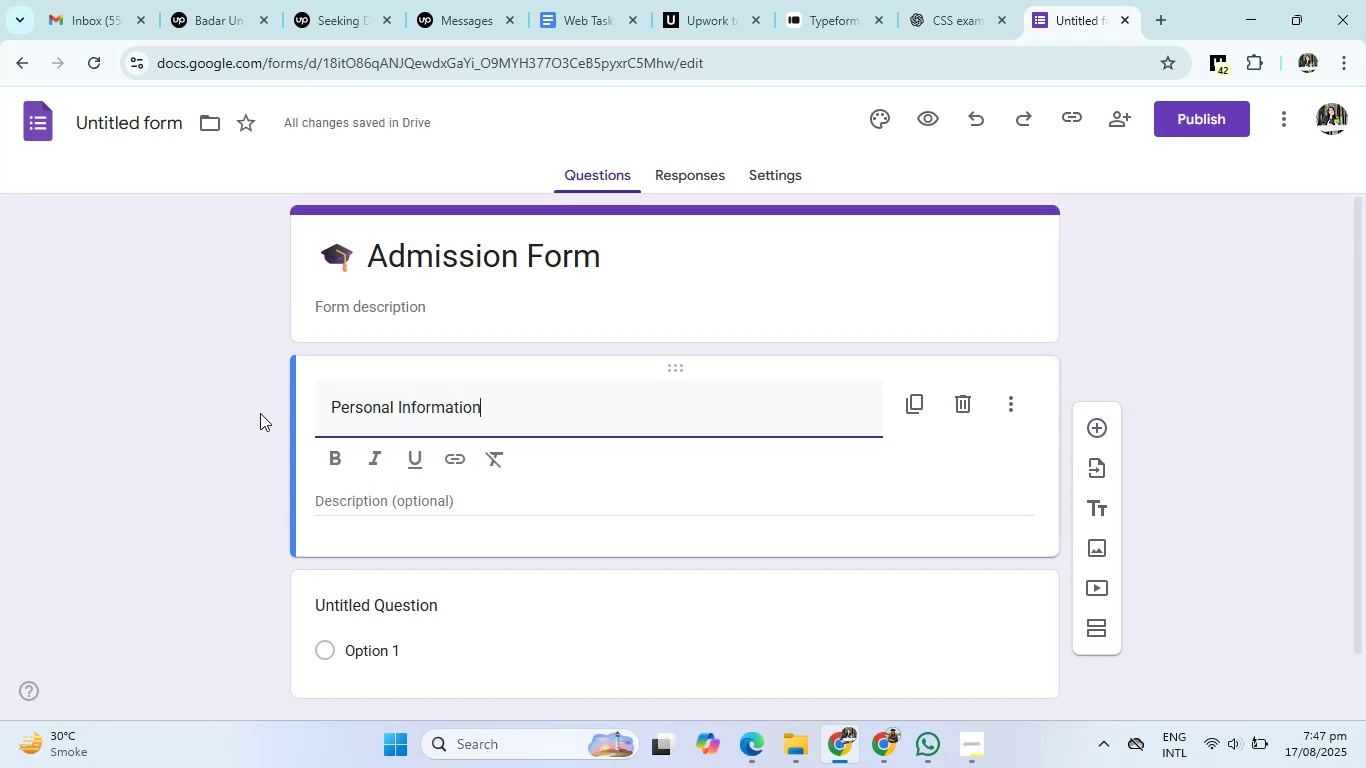 
wait(9.35)
 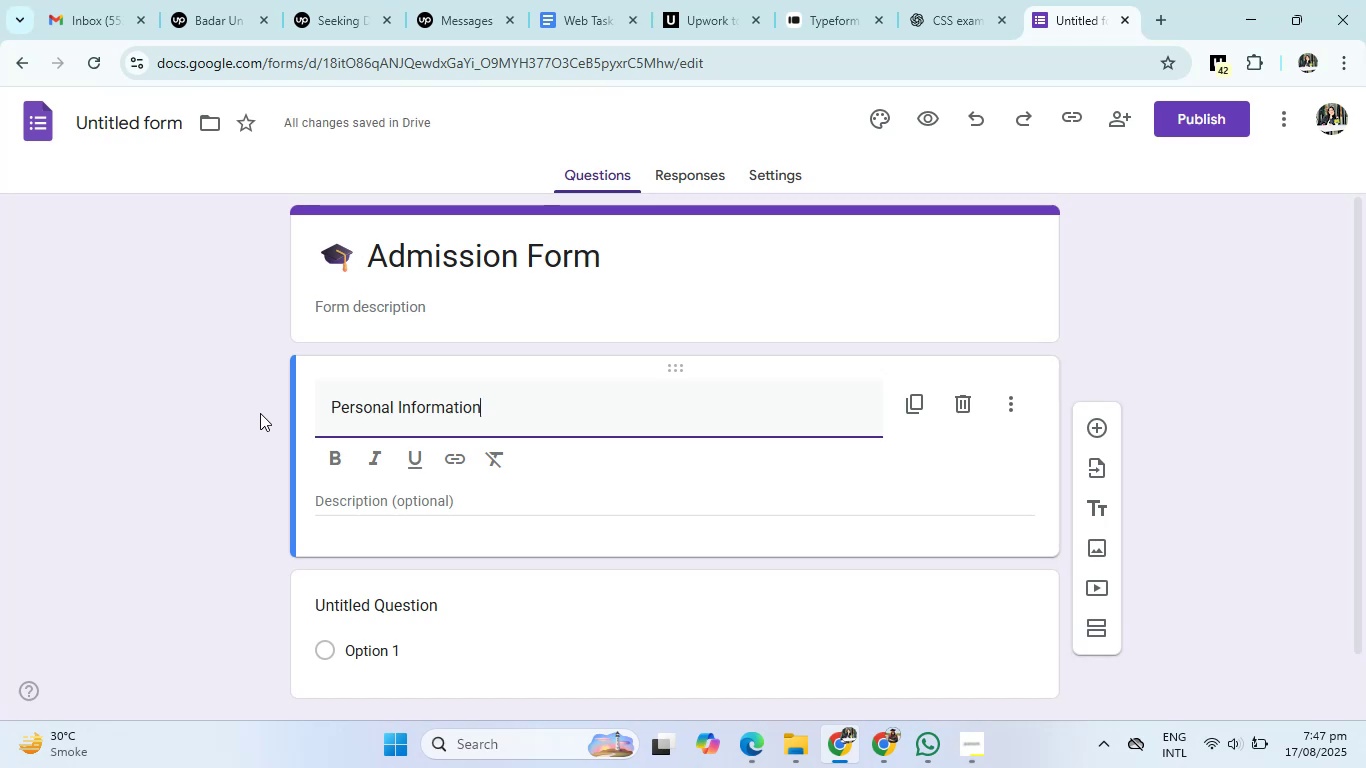 
left_click([1108, 418])
 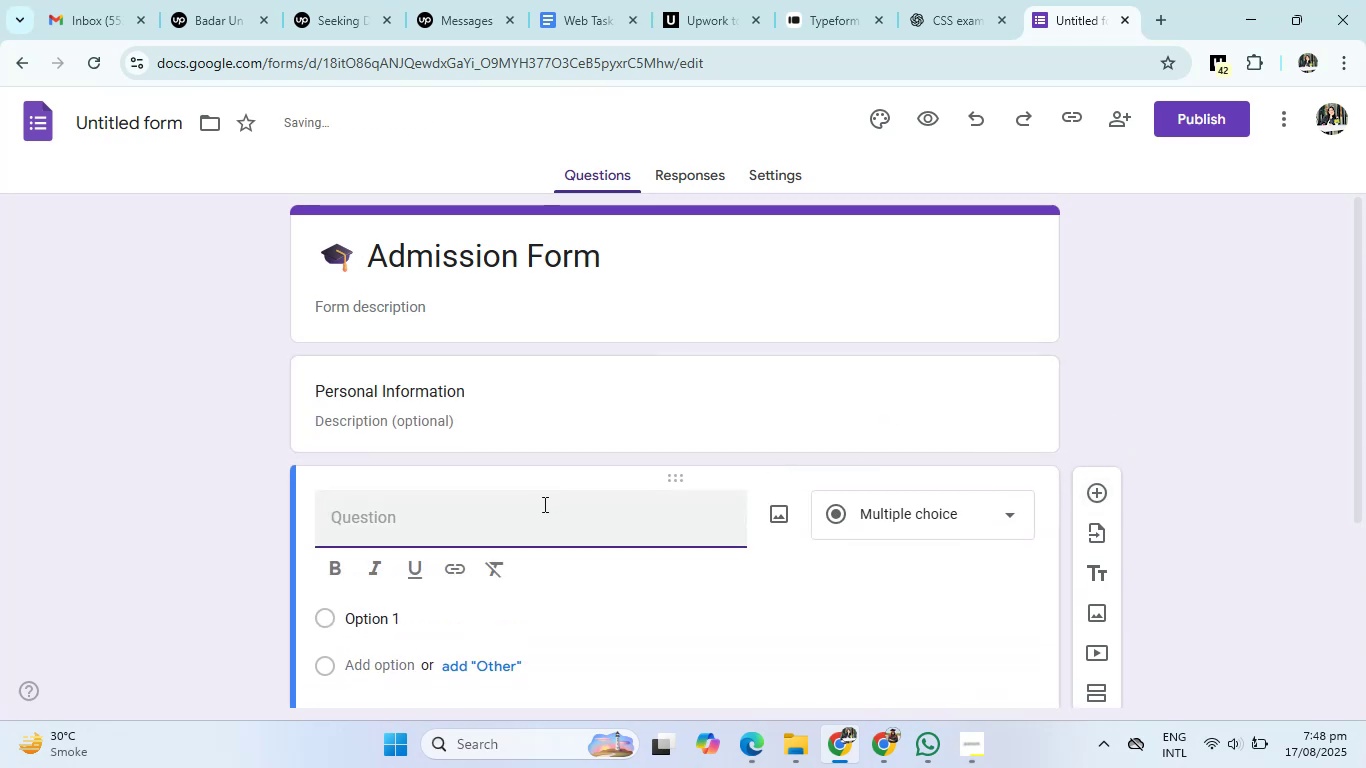 
left_click([543, 504])
 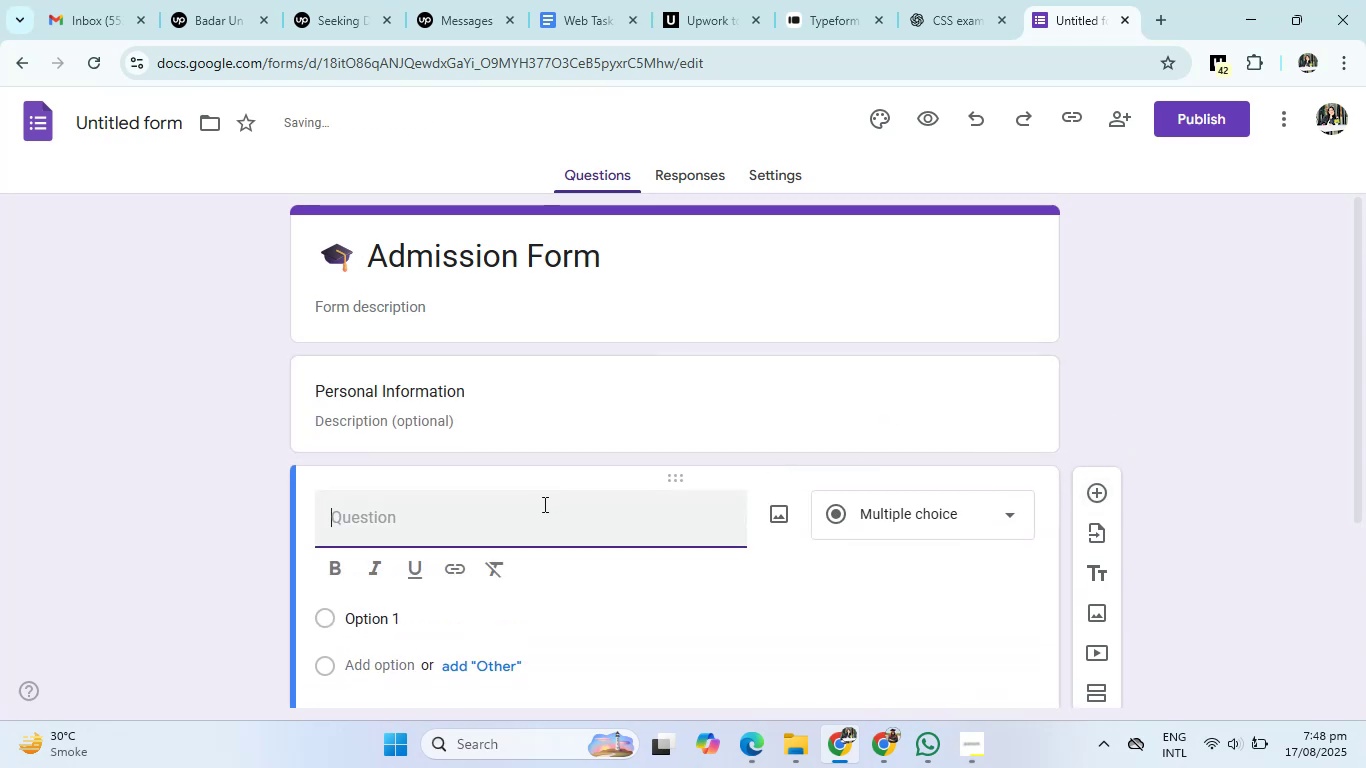 
type(Full Name)
 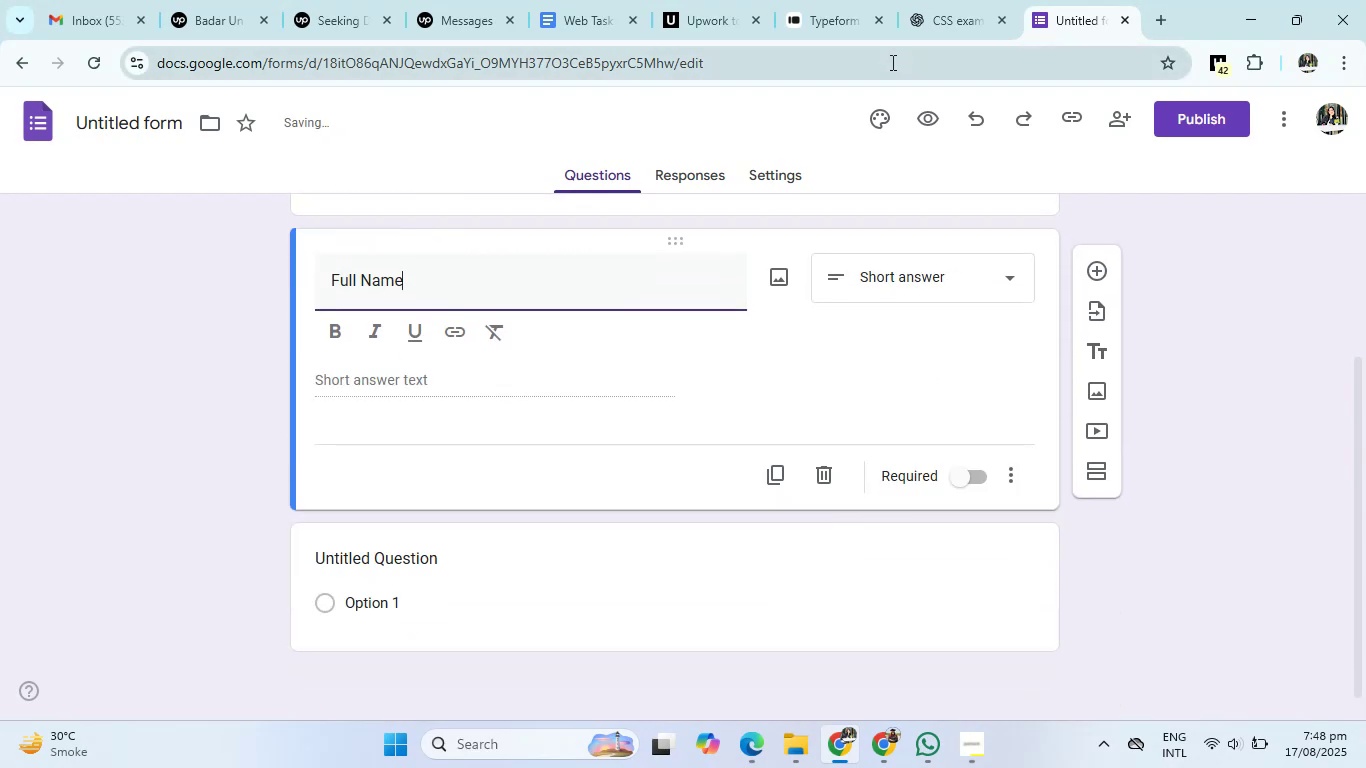 
left_click([954, 0])
 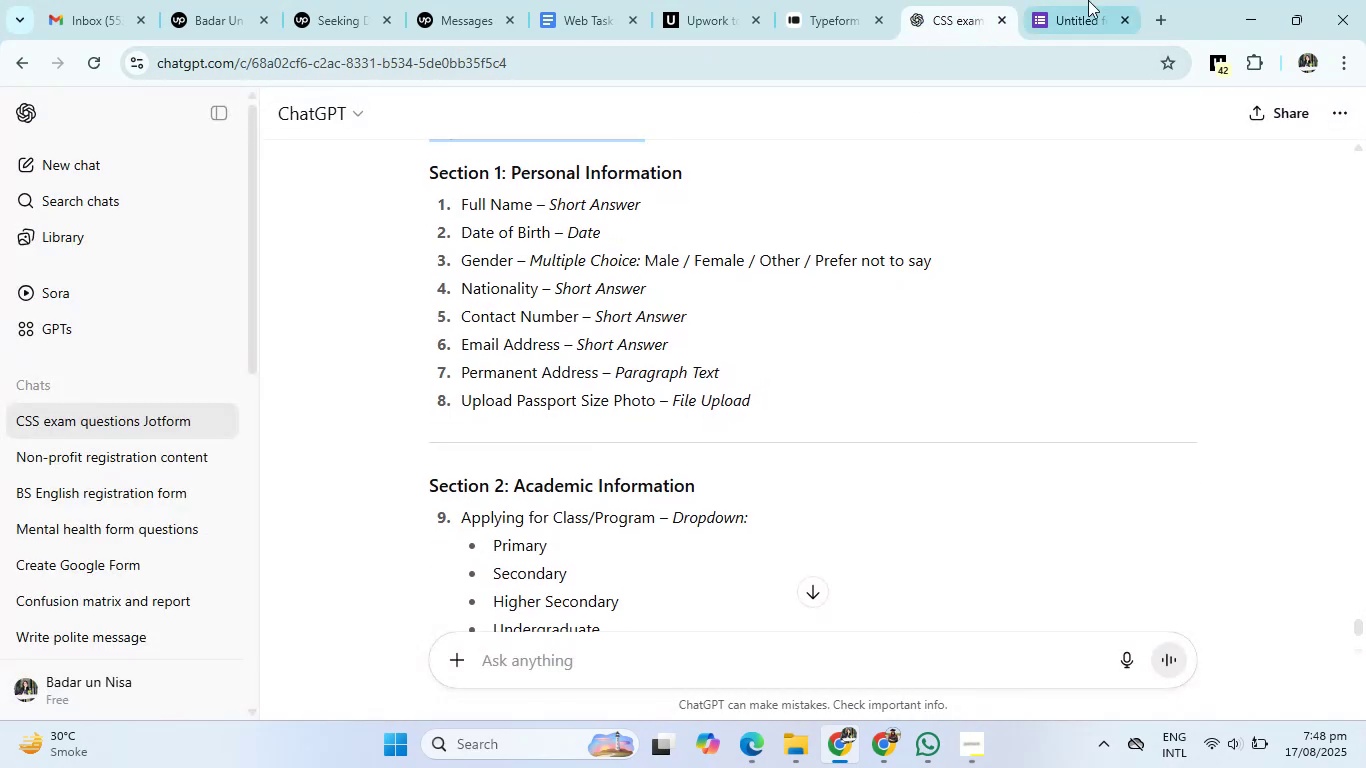 
left_click([1114, 0])
 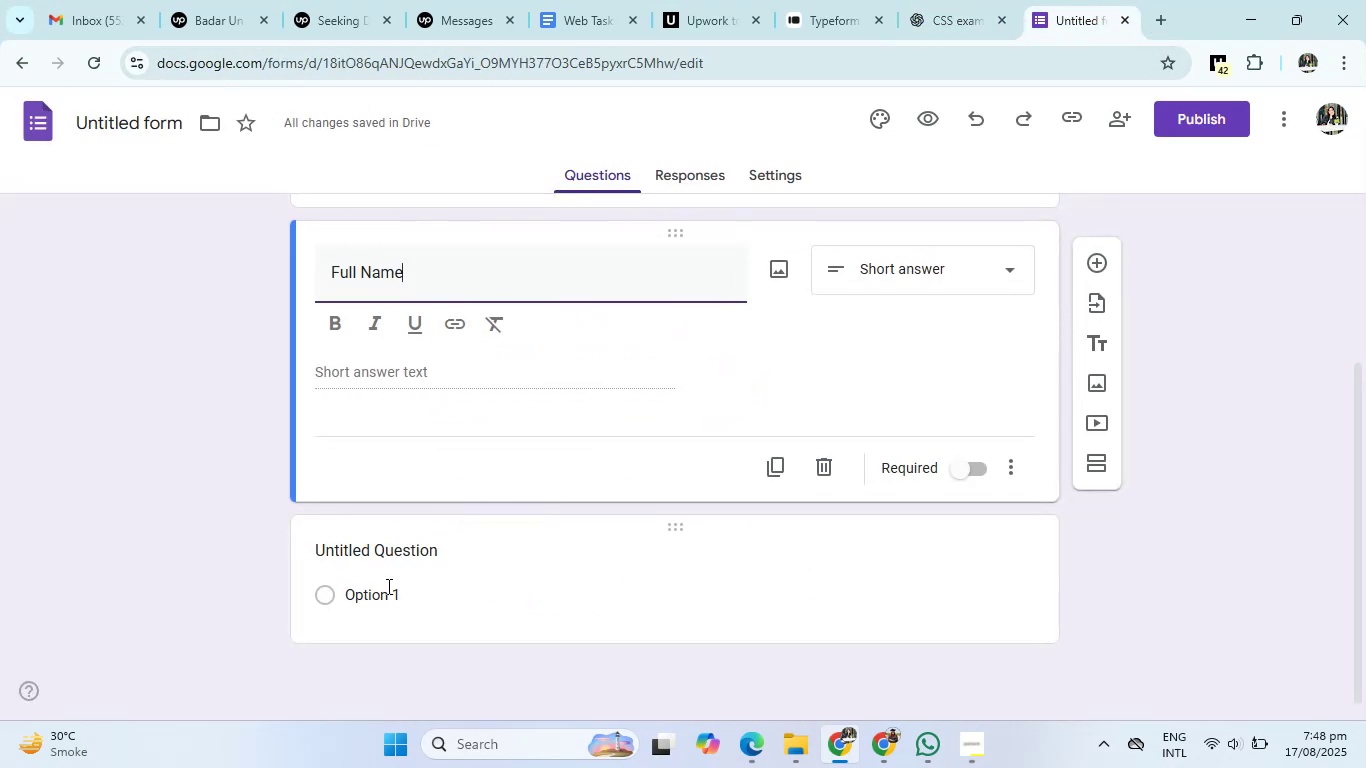 
left_click([404, 559])
 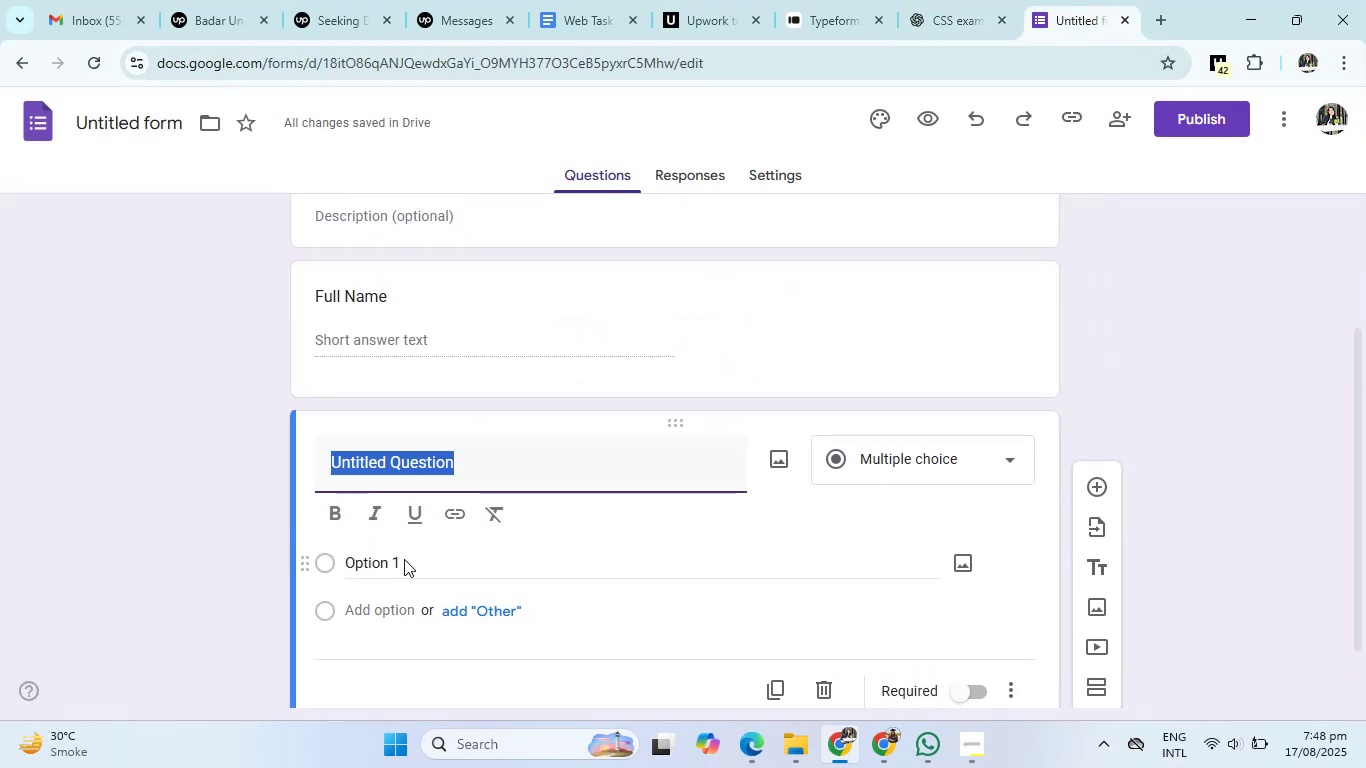 
key(Backspace)
type(Date of Birth)
 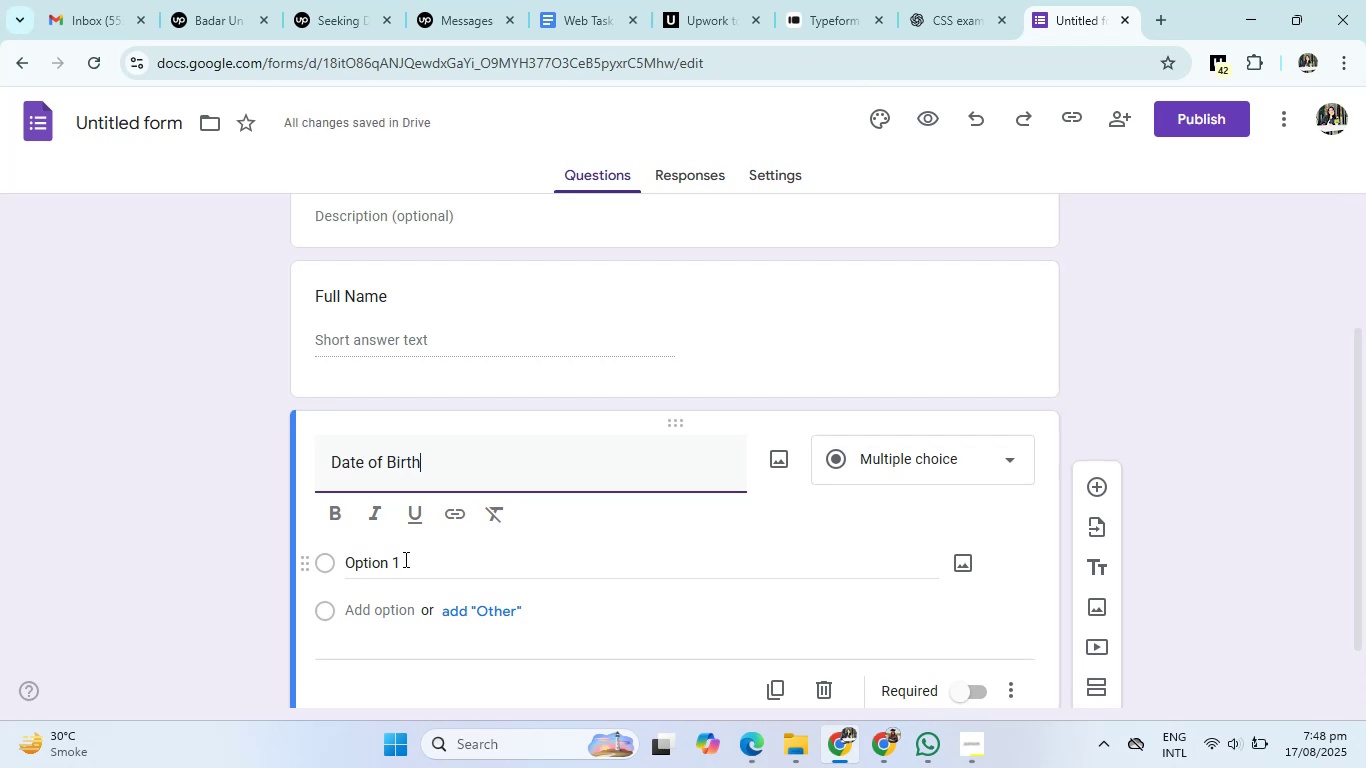 
left_click([962, 0])
 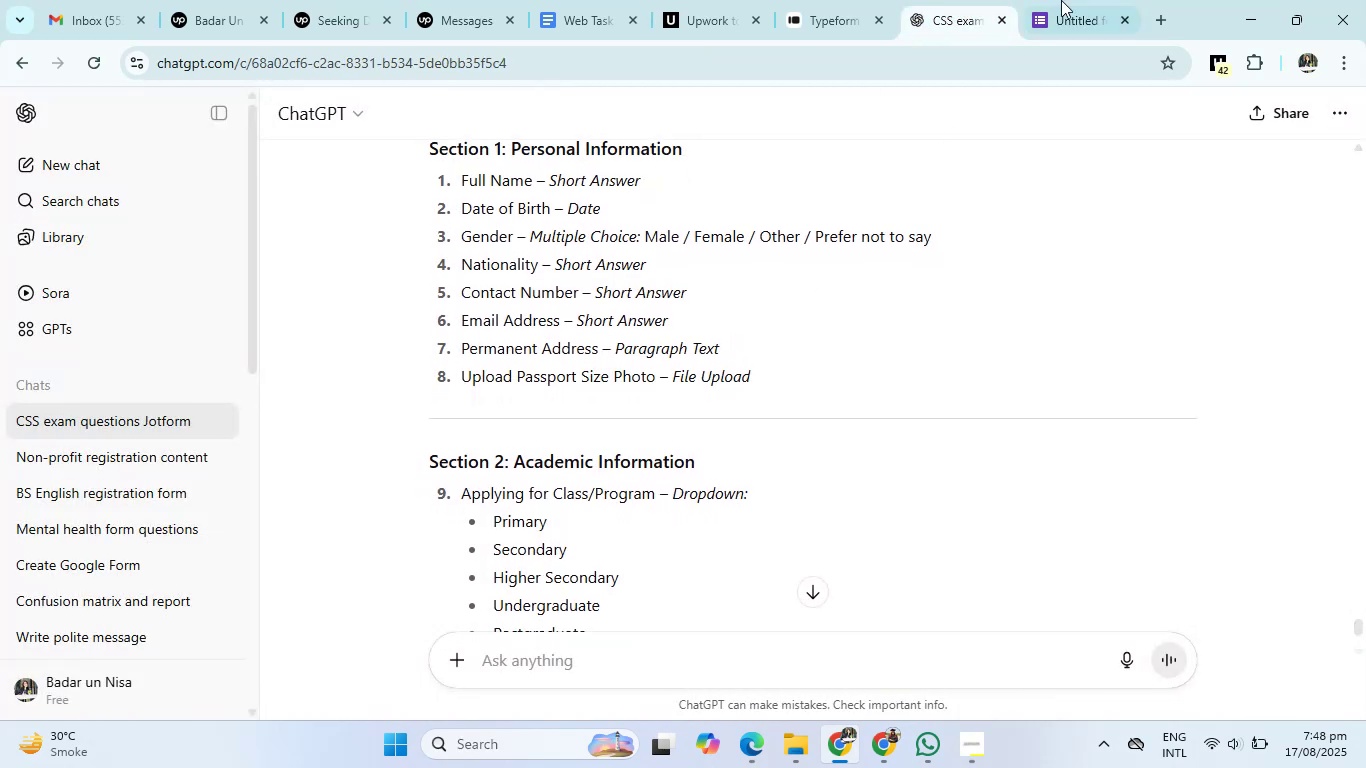 
left_click([1129, 0])
 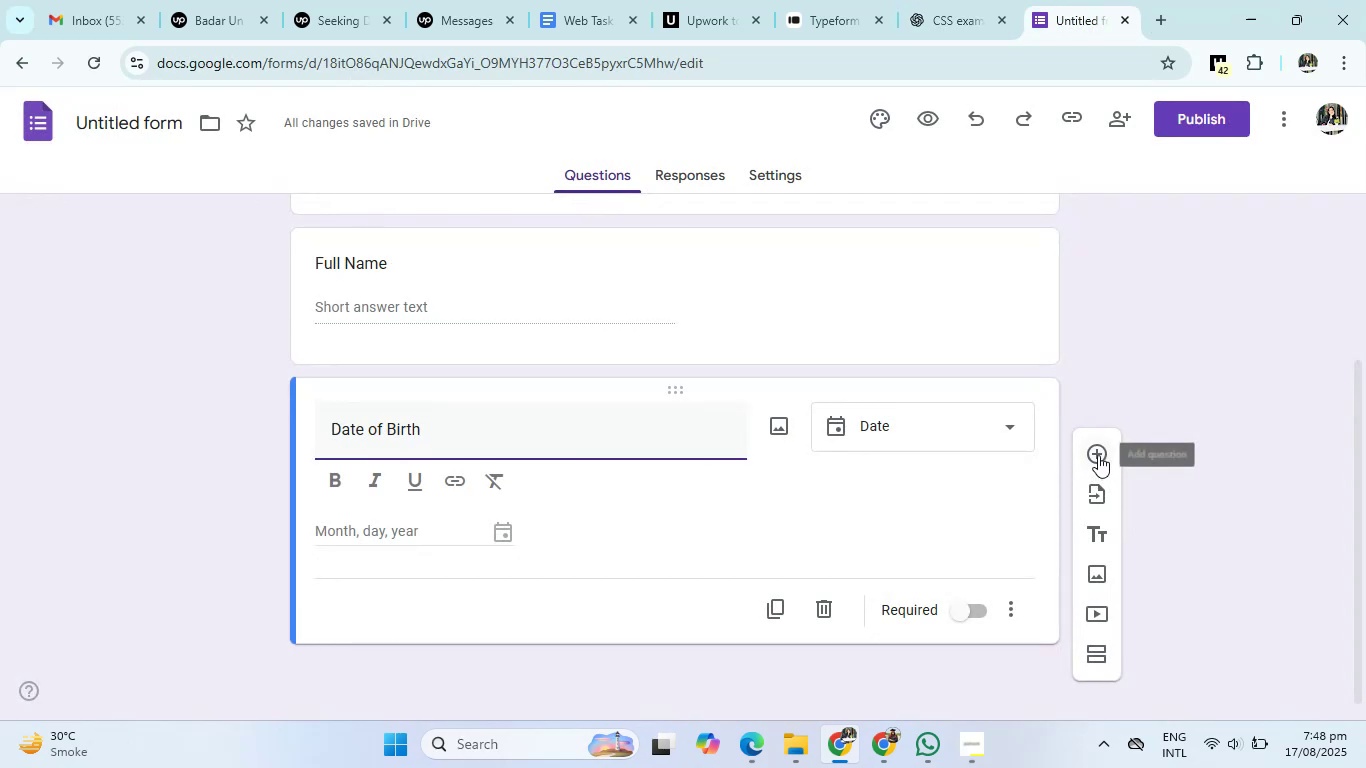 
left_click([1098, 454])
 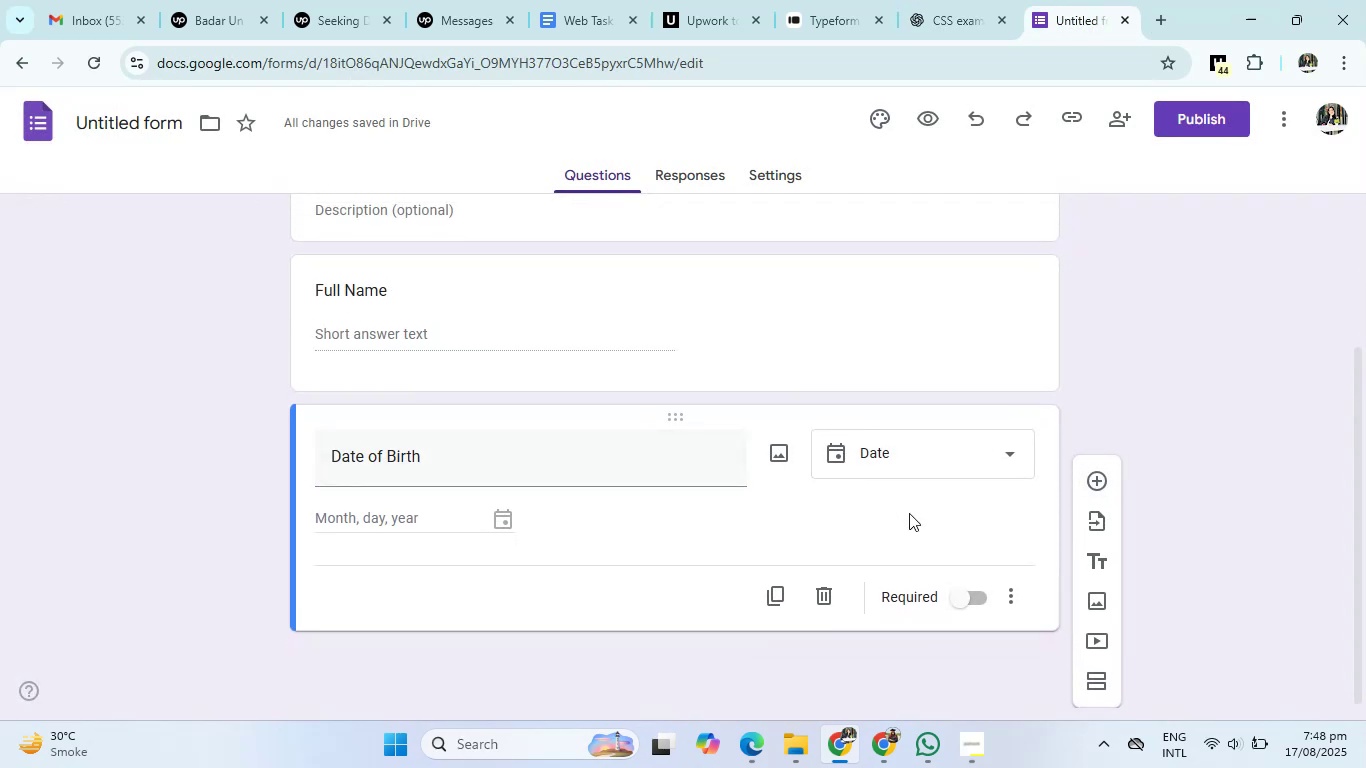 
wait(6.32)
 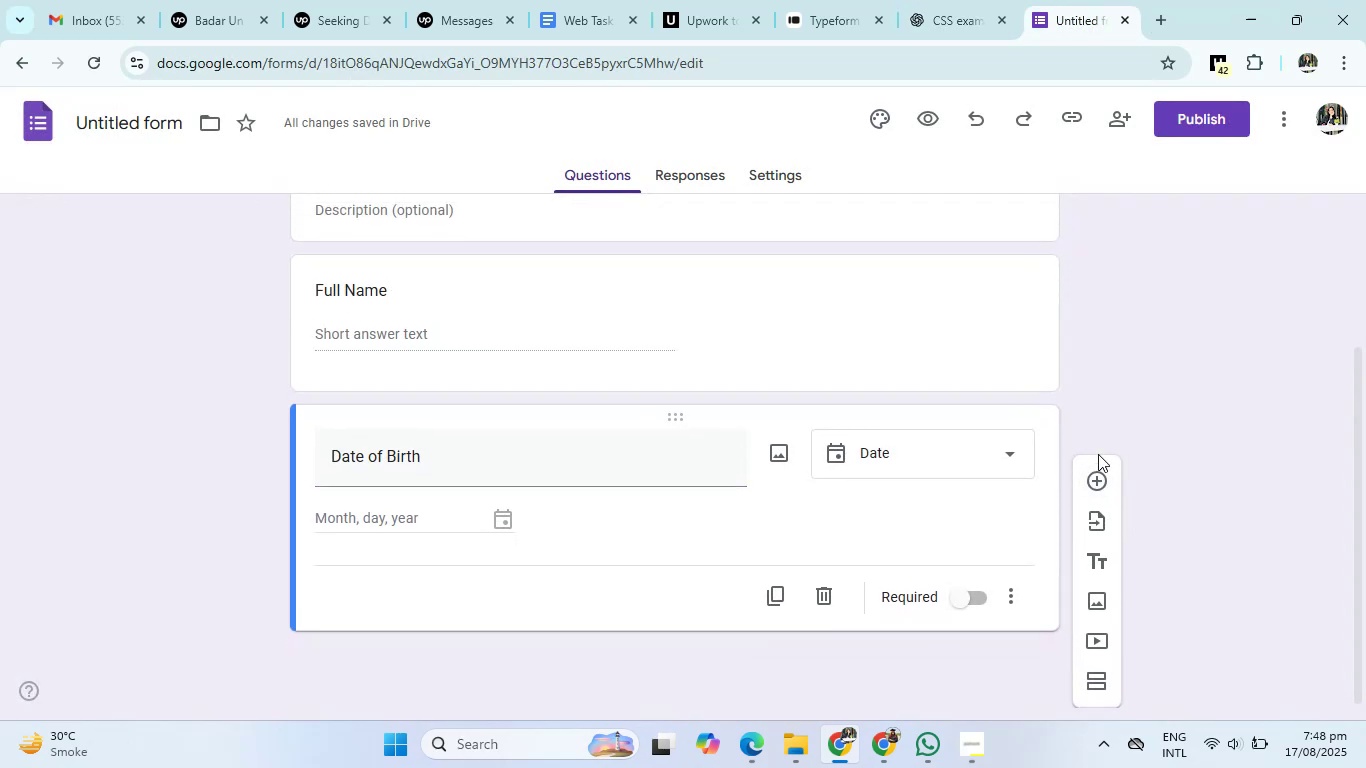 
left_click([1108, 470])
 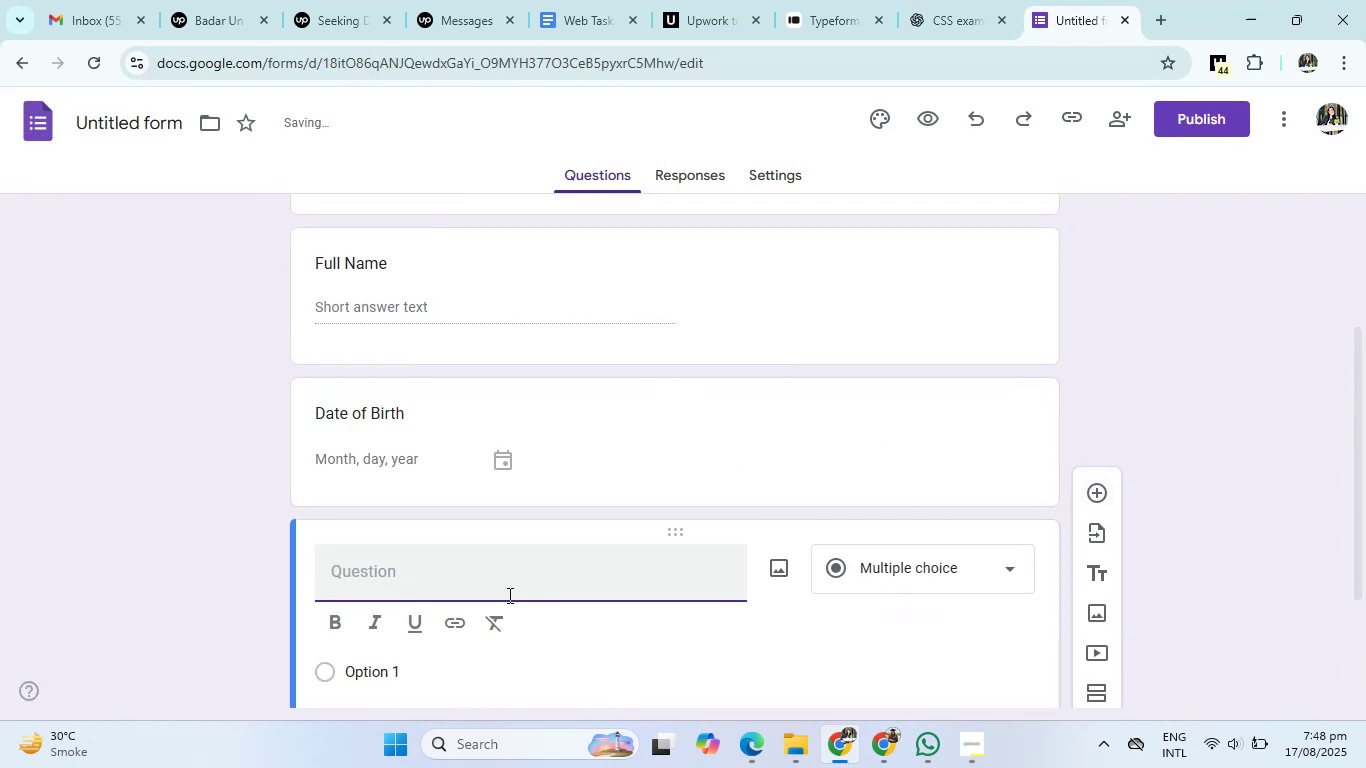 
left_click([508, 595])
 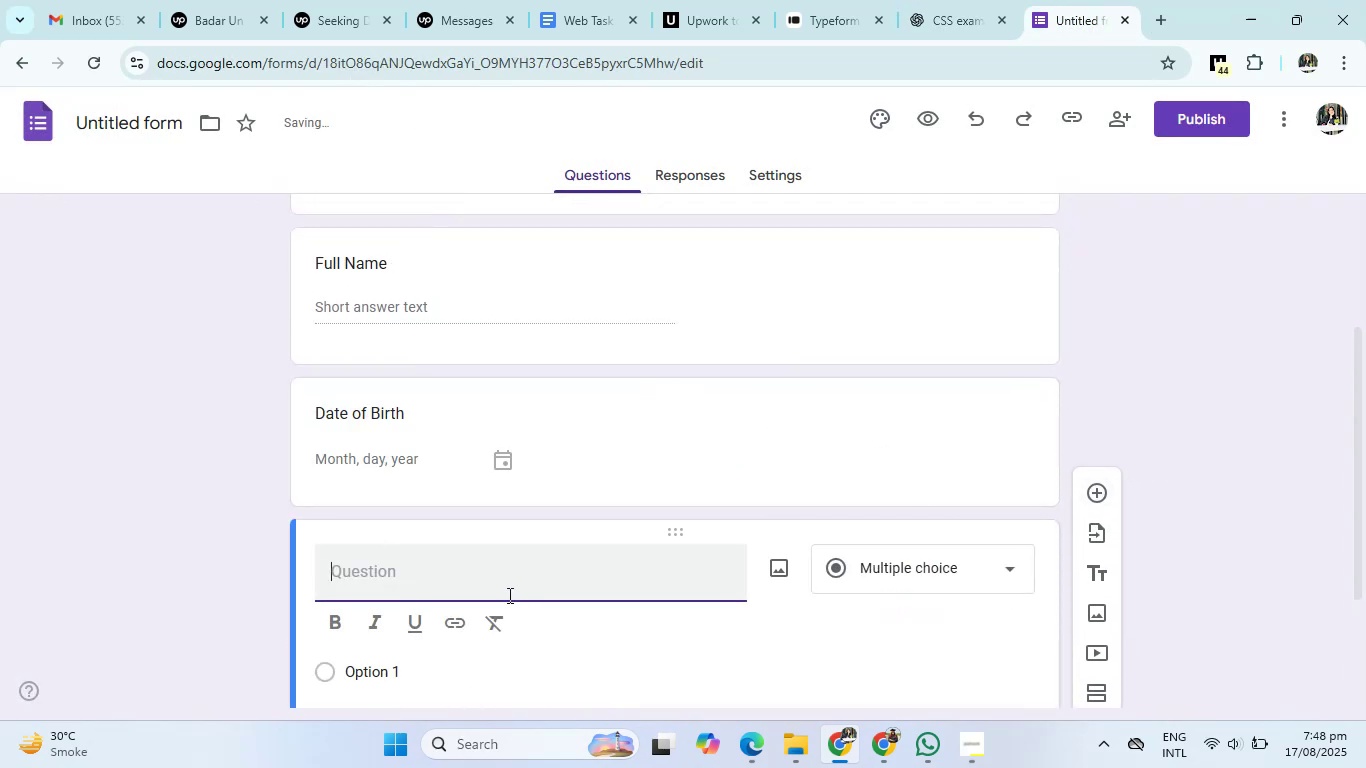 
type(Gender)
 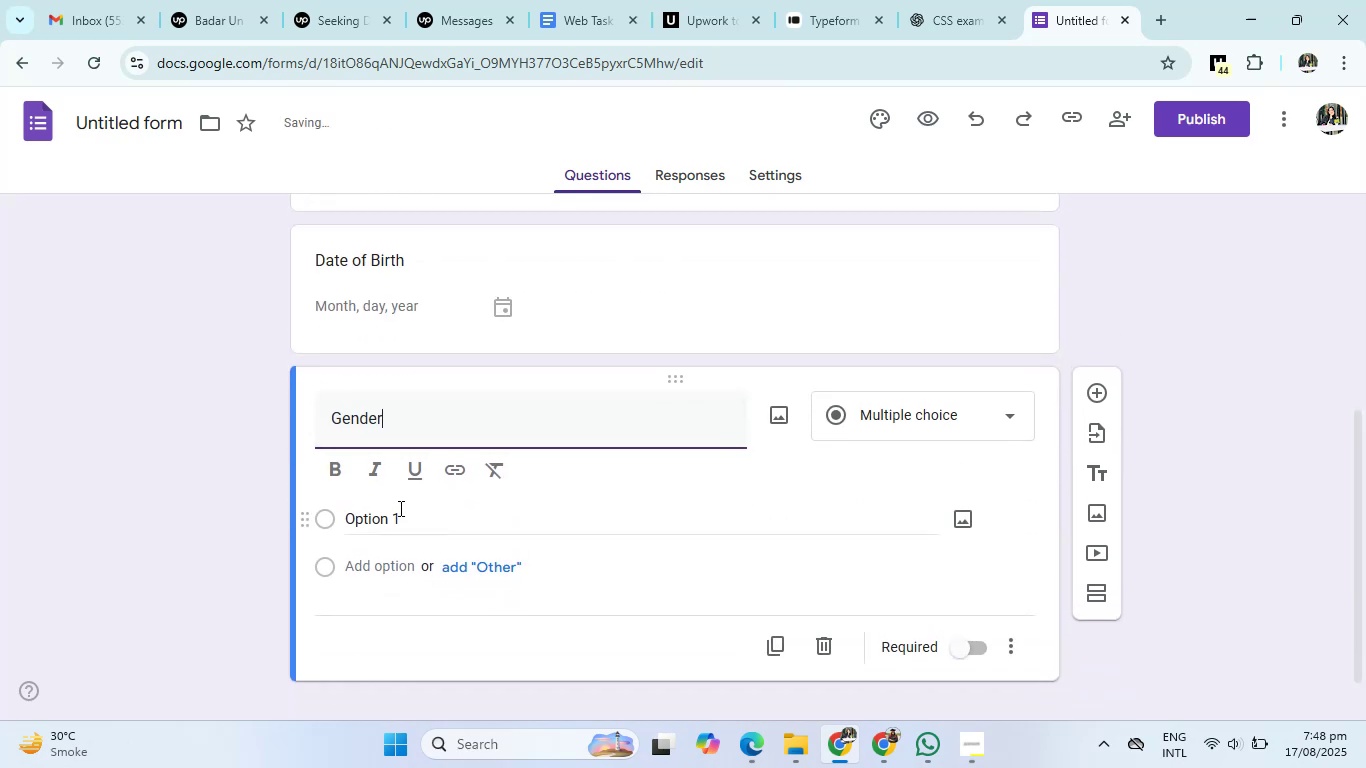 
left_click([399, 507])
 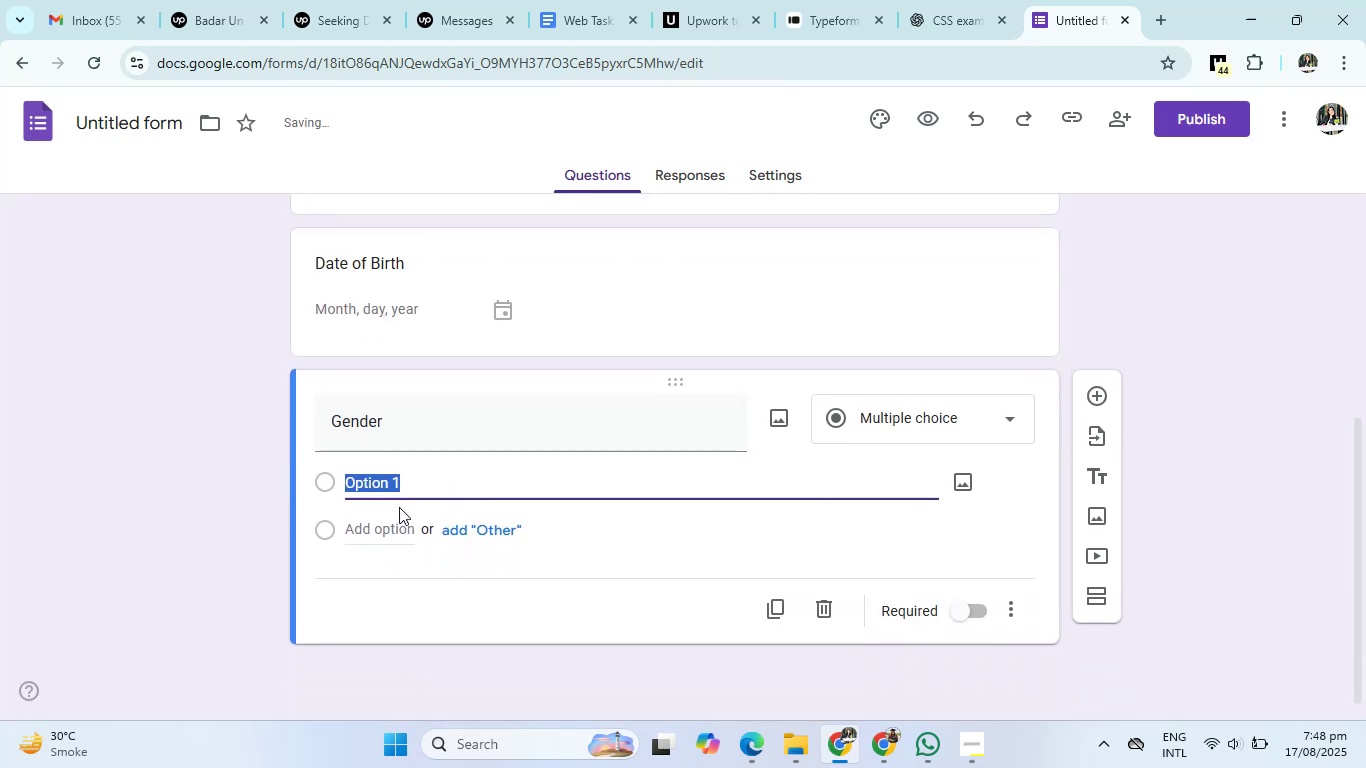 
key(Backspace)
type(/male)
key(Backspace)
key(Backspace)
key(Backspace)
key(Backspace)
key(Backspace)
type(Male)
 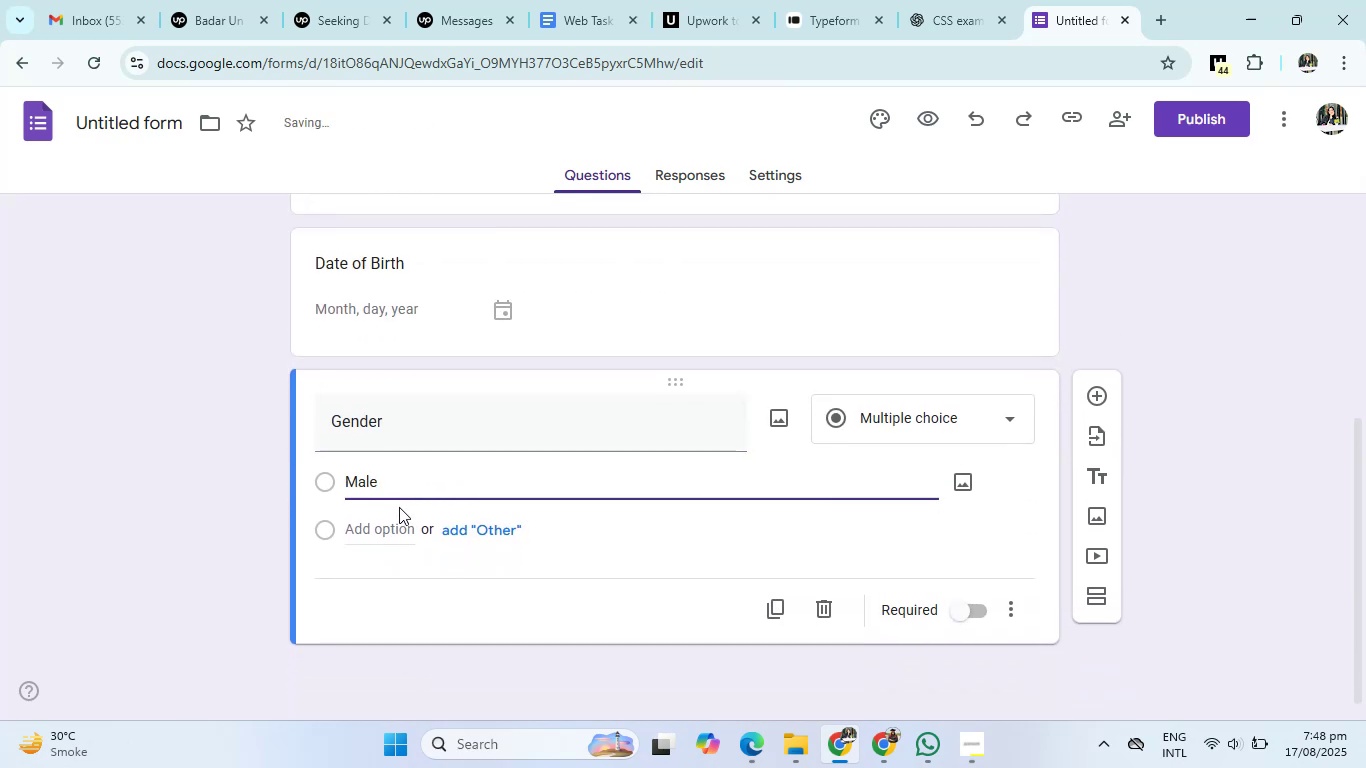 
key(Enter)
 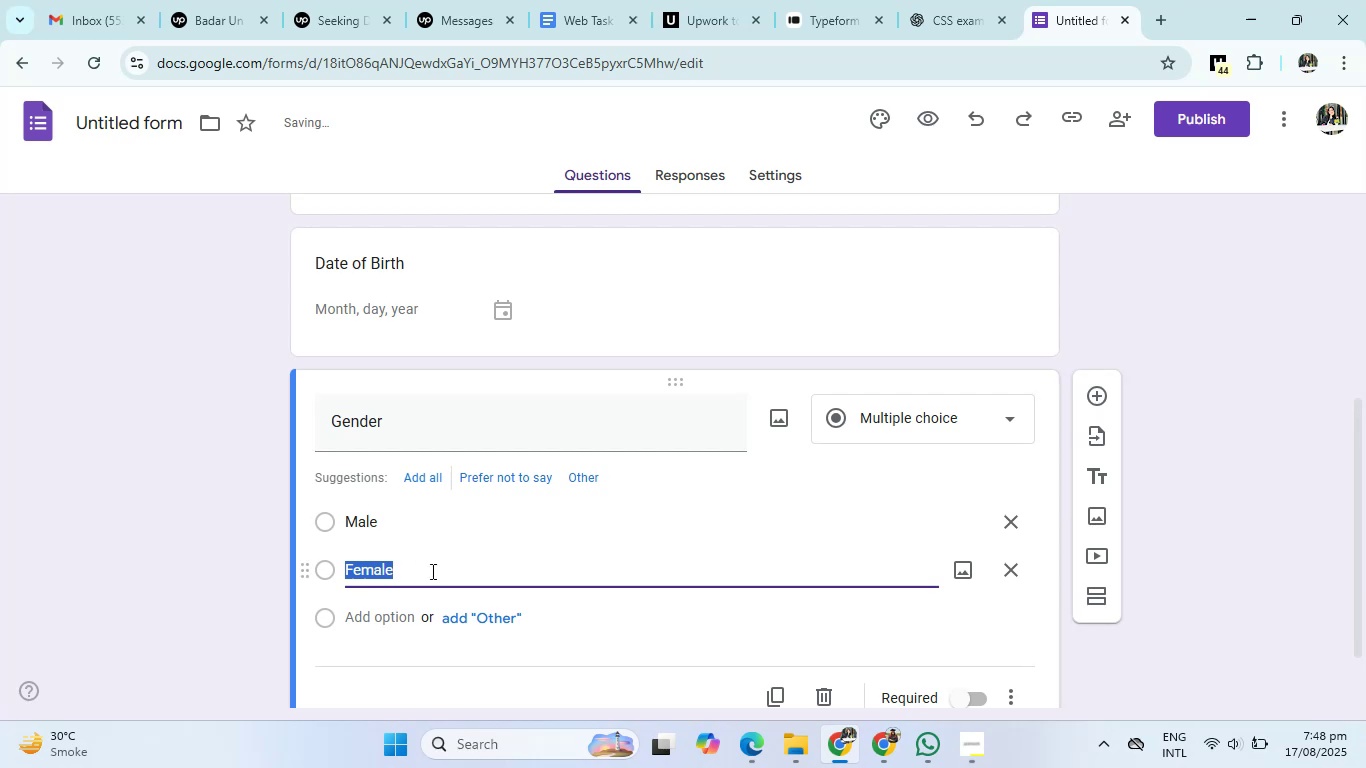 
left_click([498, 623])
 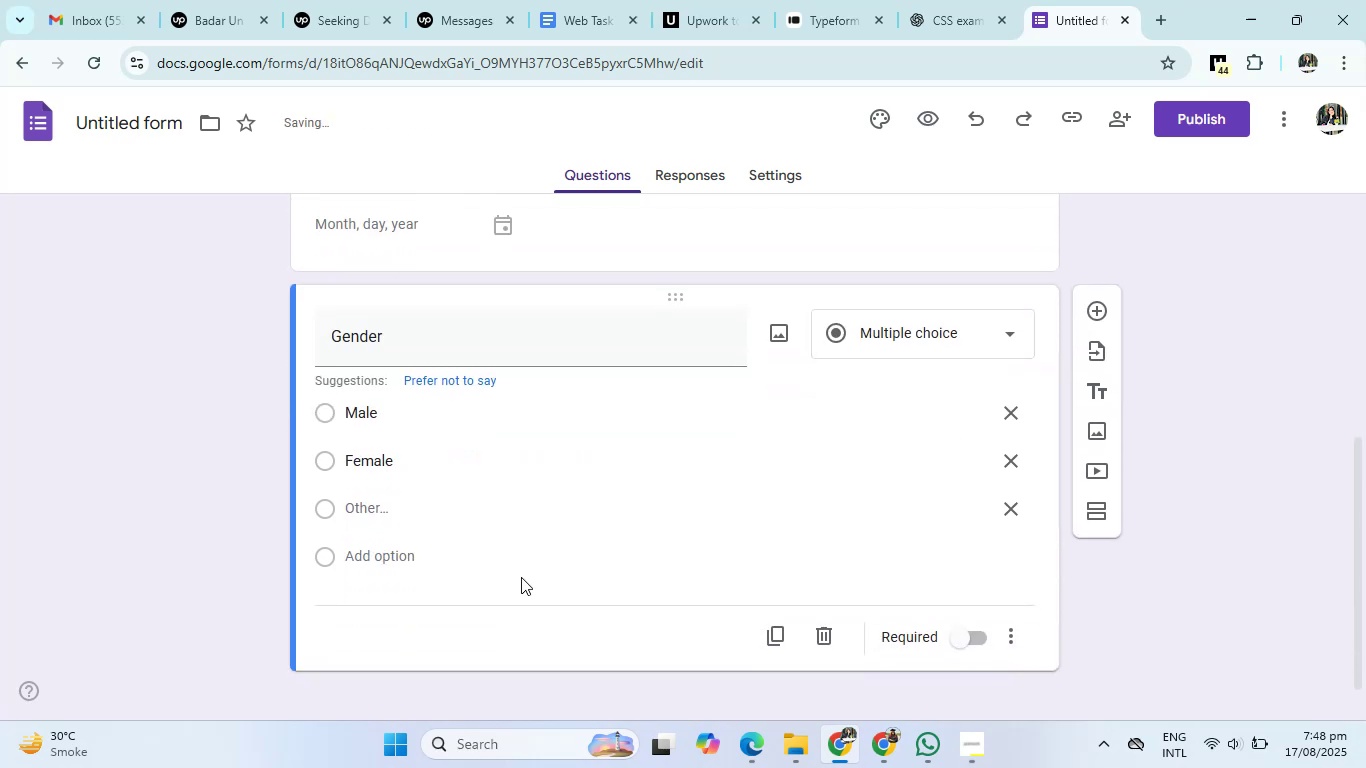 
left_click([963, 0])
 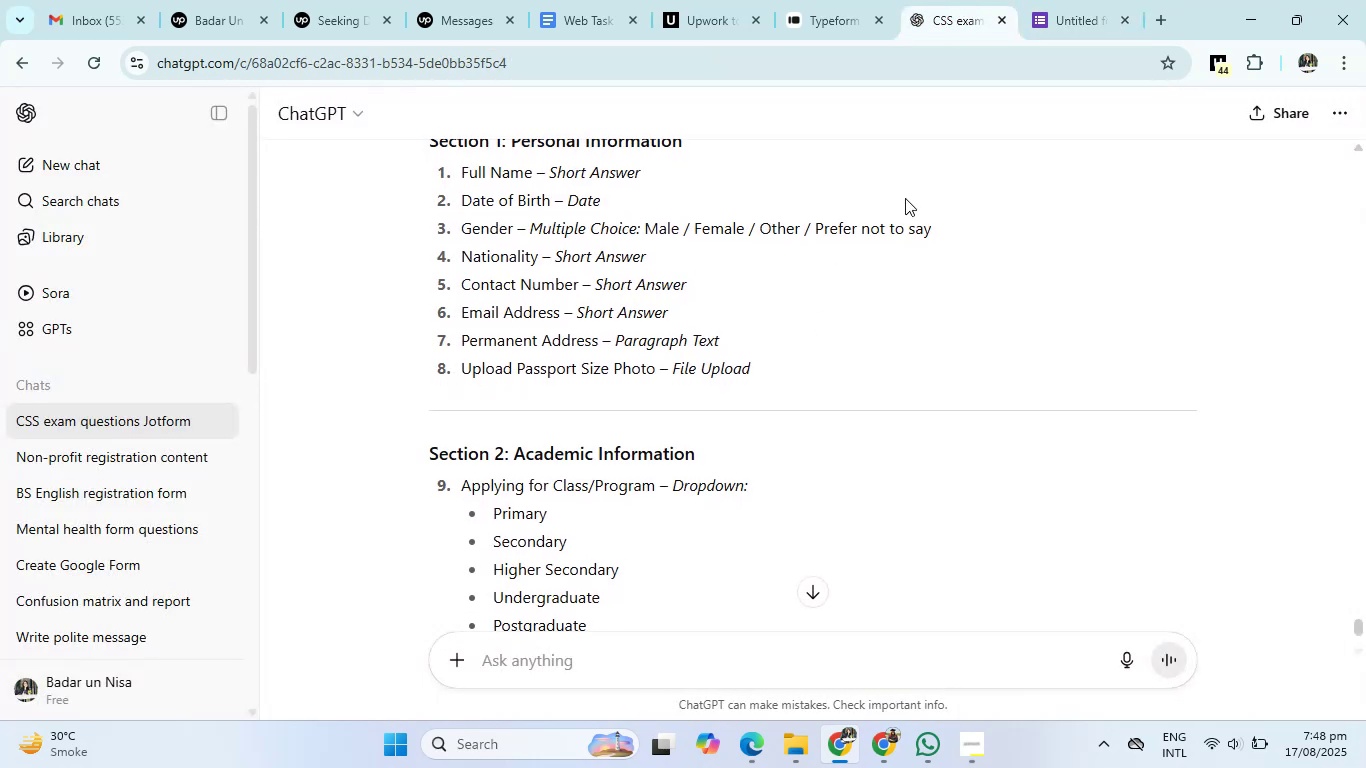 
left_click([1072, 0])
 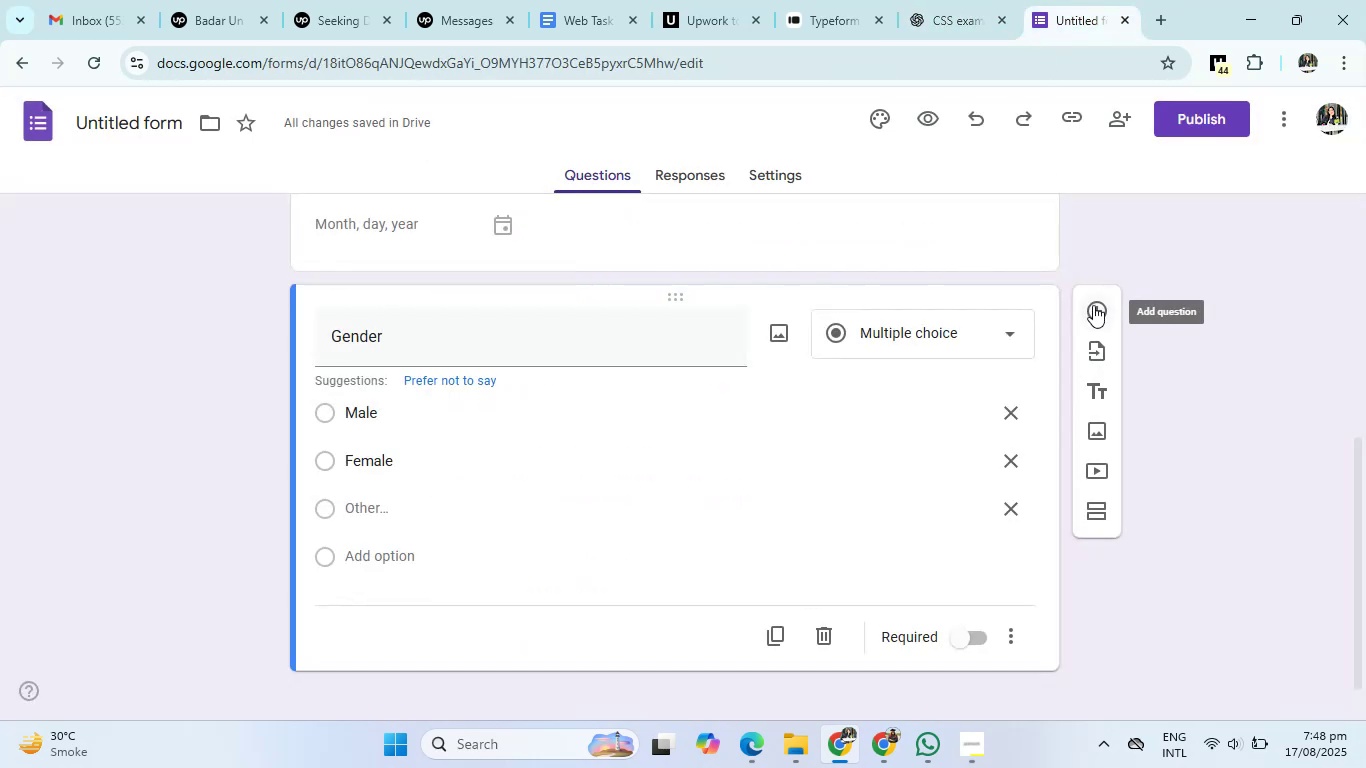 
left_click([1093, 305])
 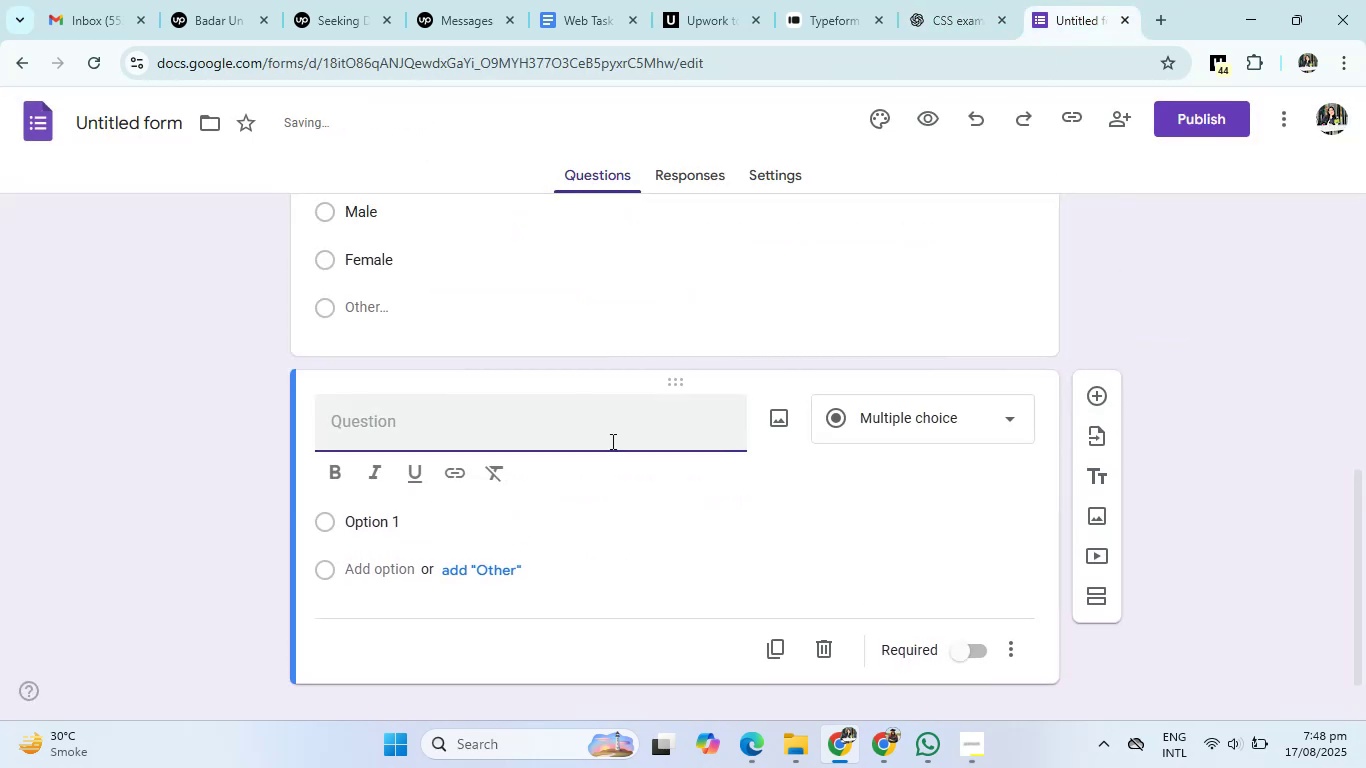 
left_click([611, 441])
 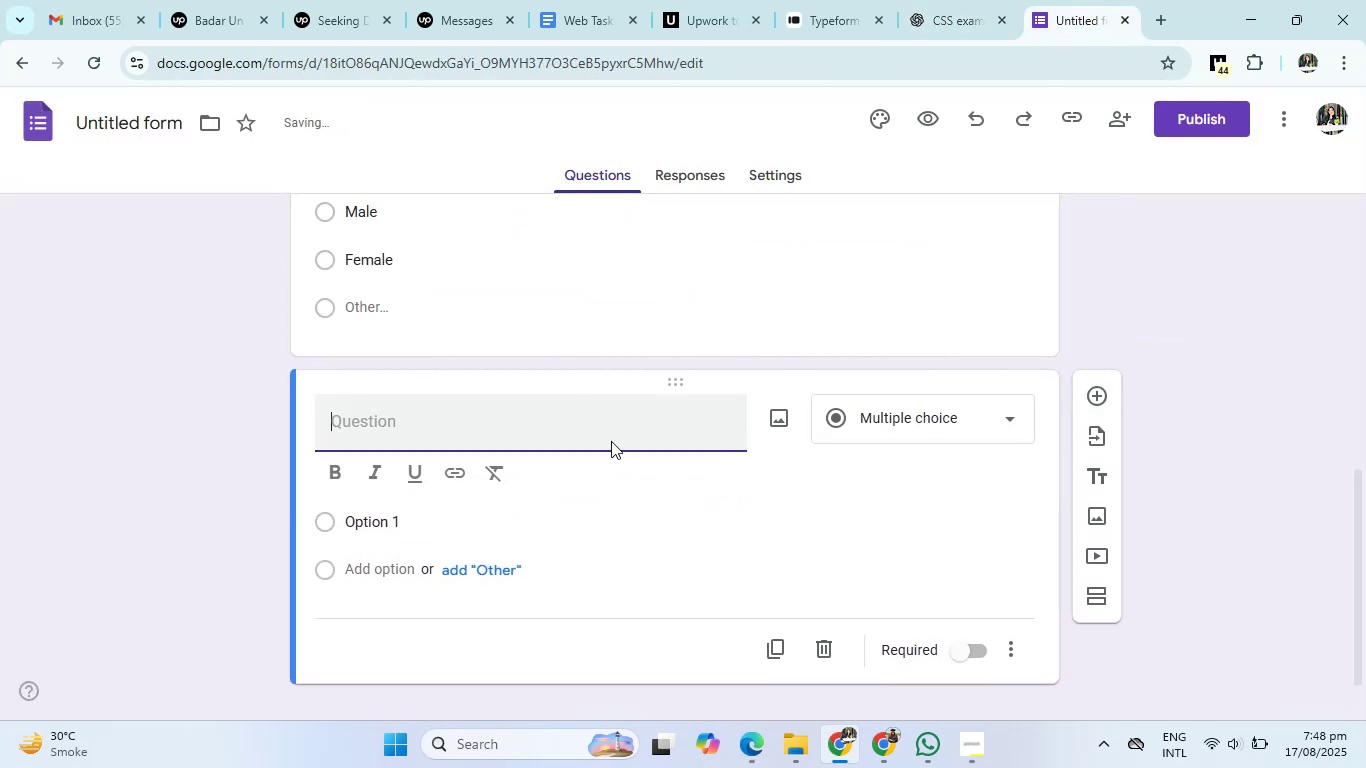 
type(Nationality)
 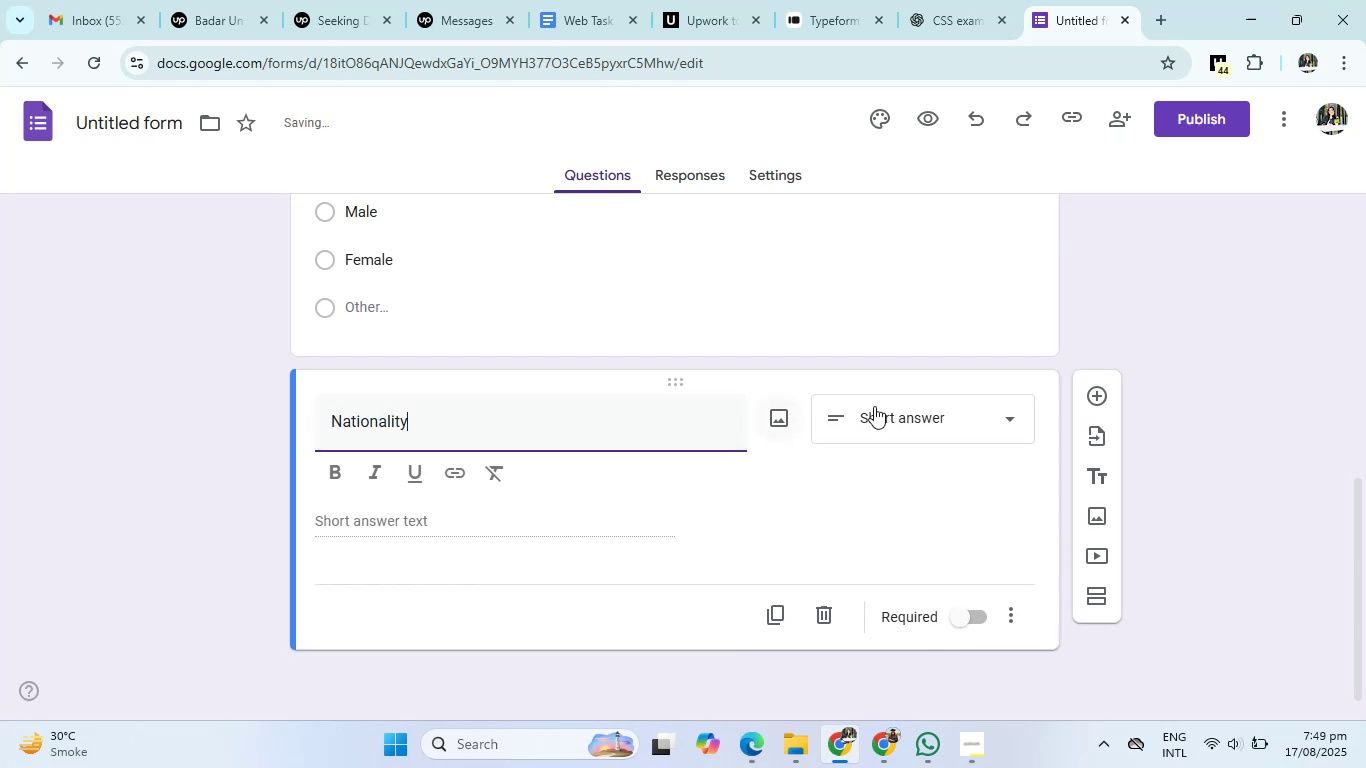 
left_click([885, 406])
 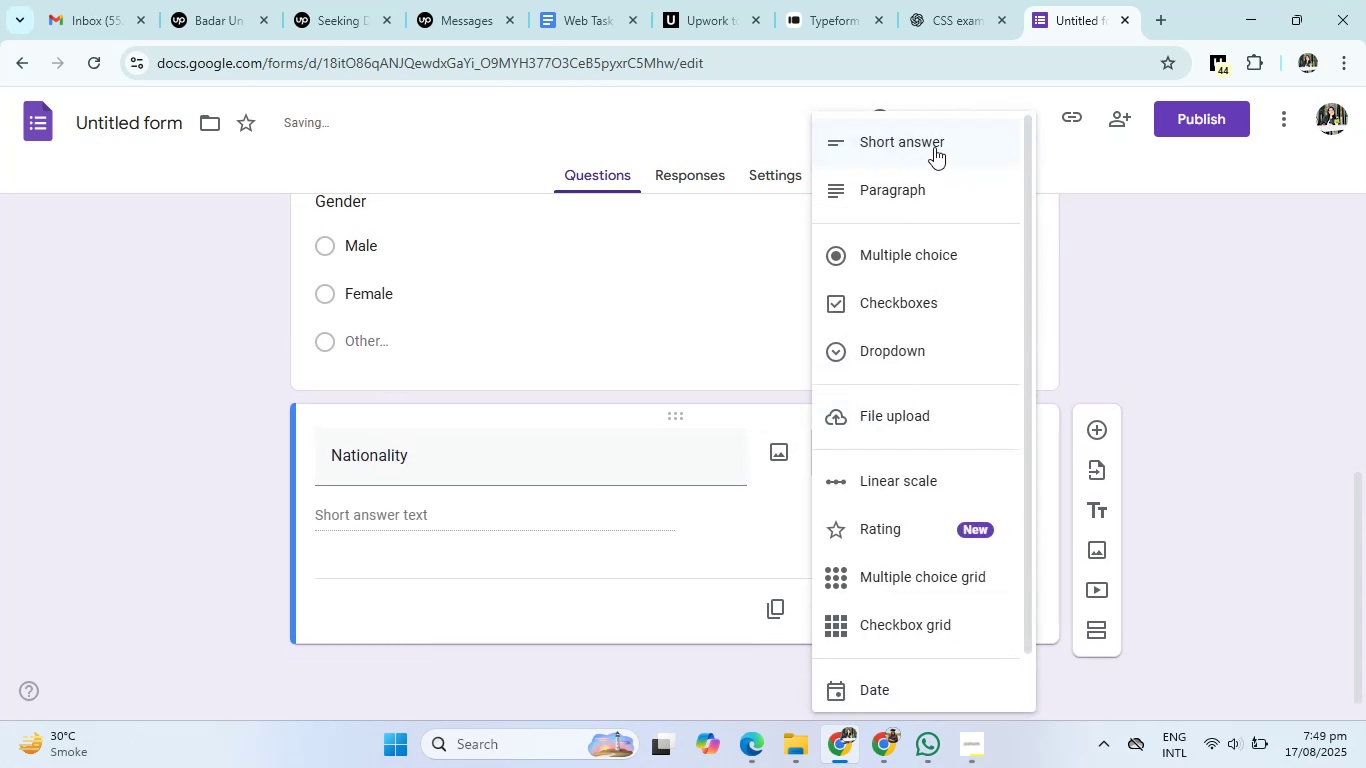 
double_click([934, 145])
 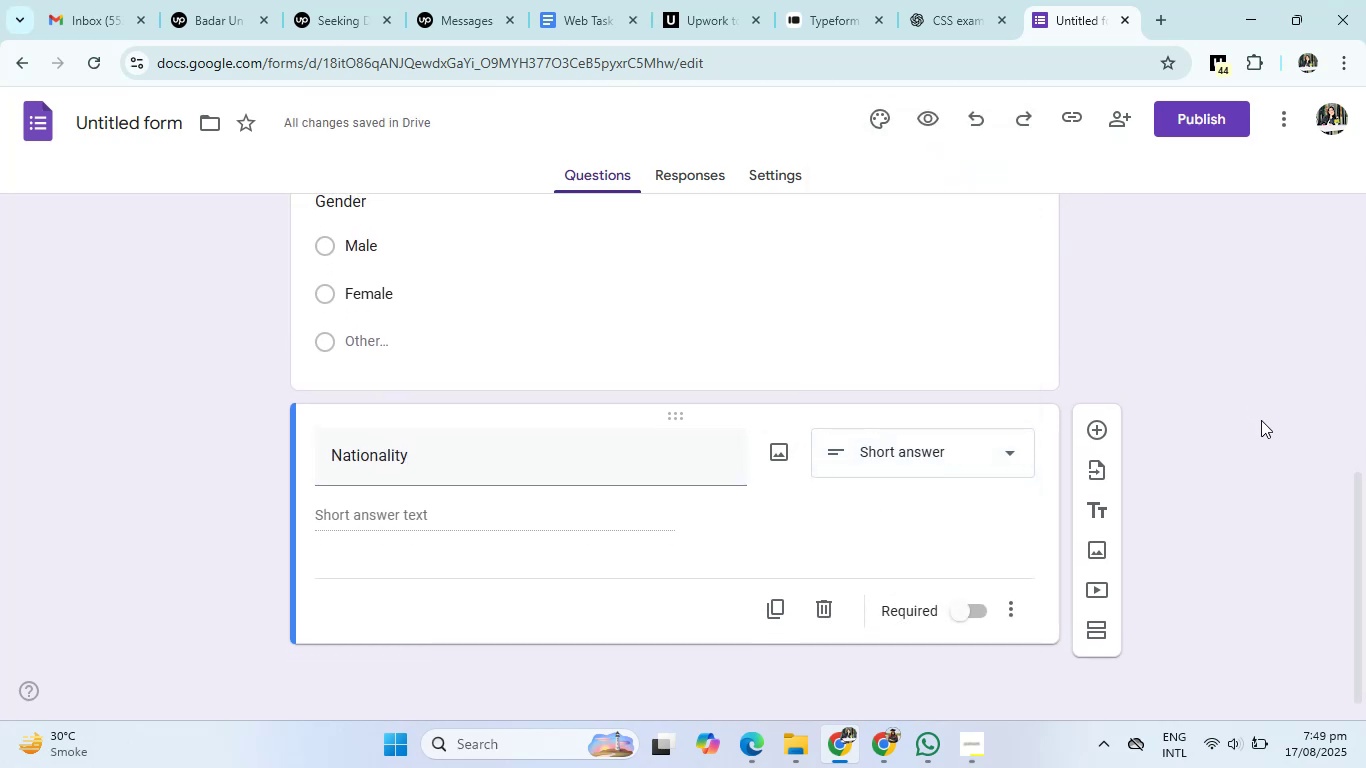 
left_click([1261, 420])
 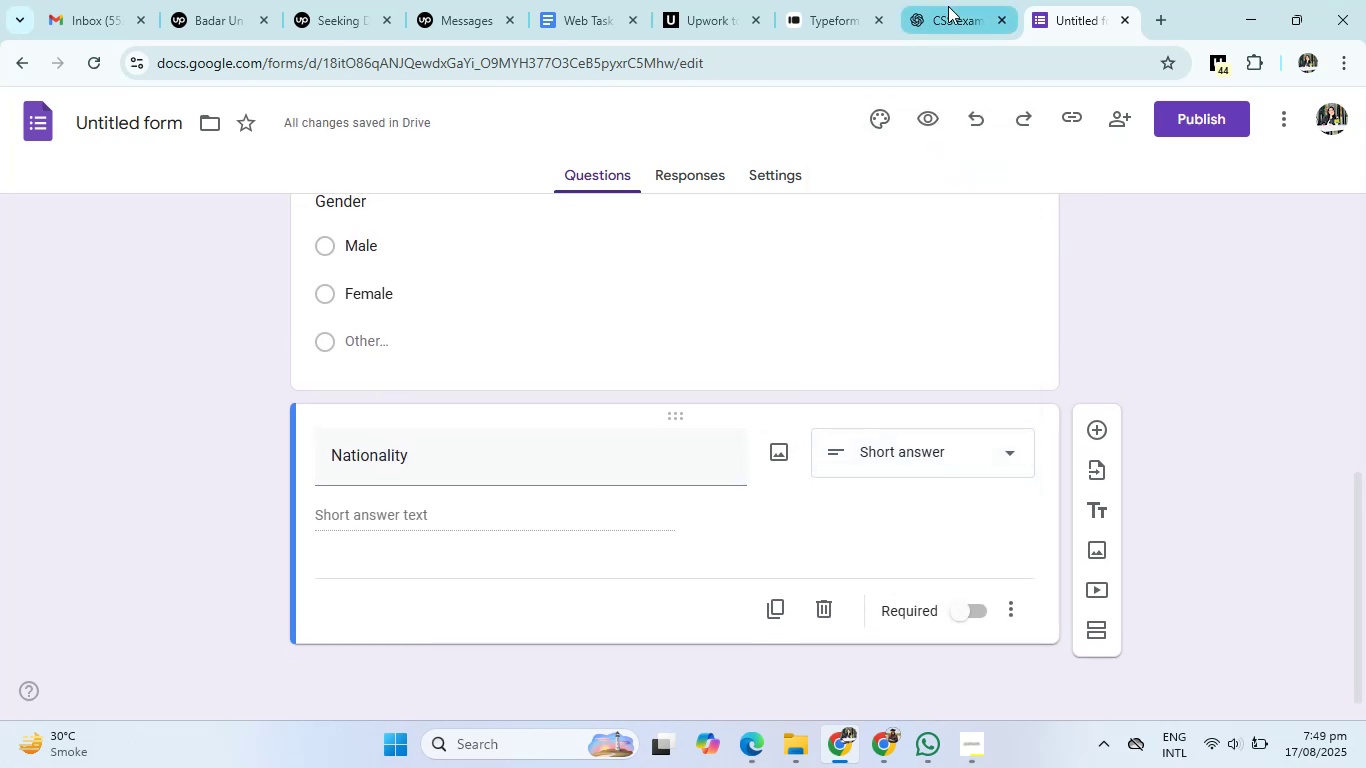 
left_click([948, 6])
 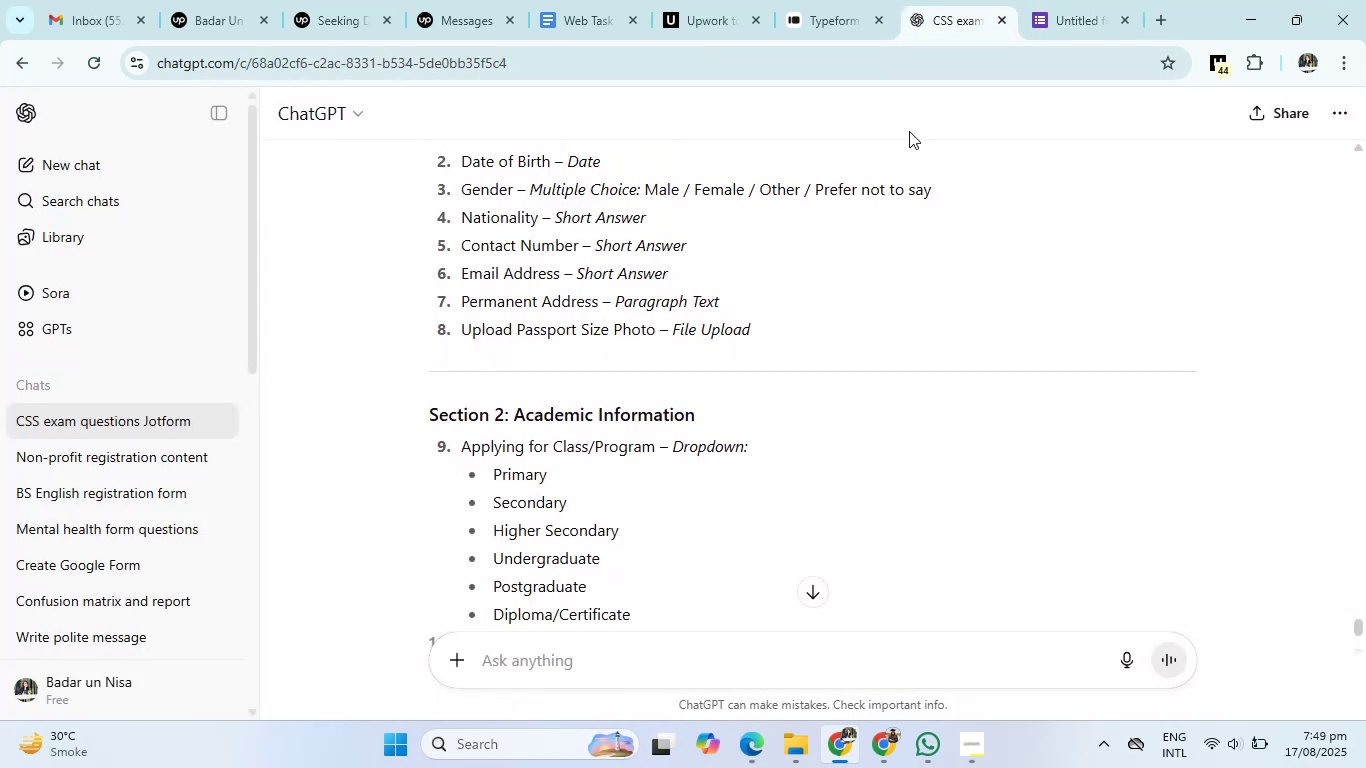 
left_click([1052, 0])
 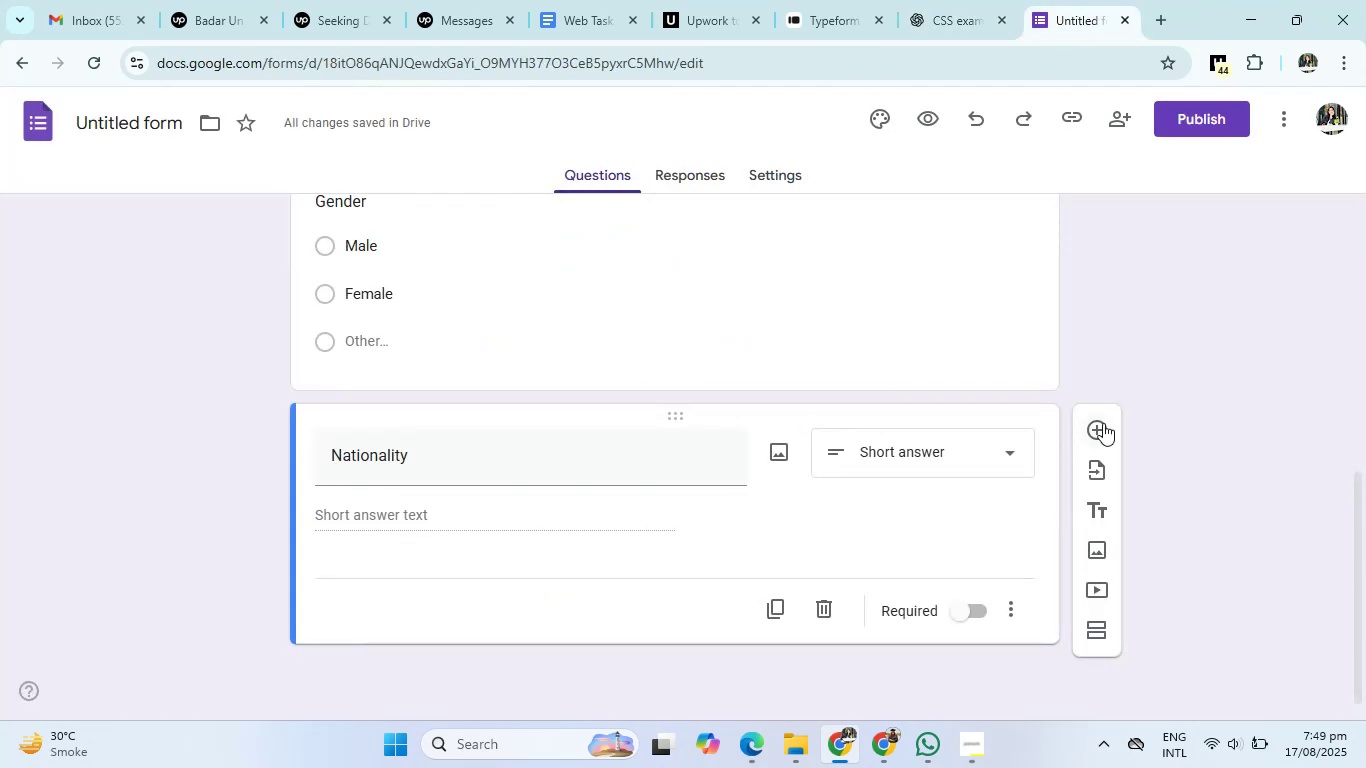 
left_click([1103, 423])
 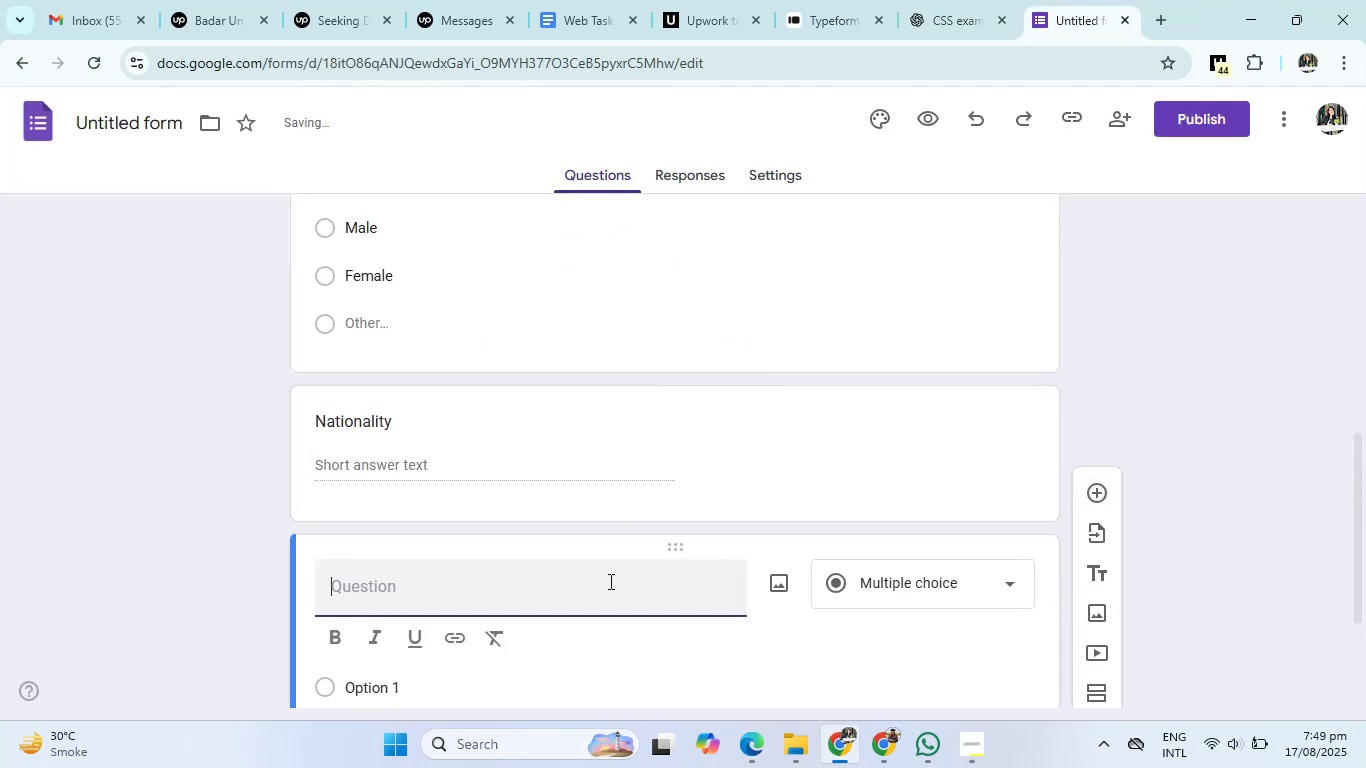 
left_click([608, 584])
 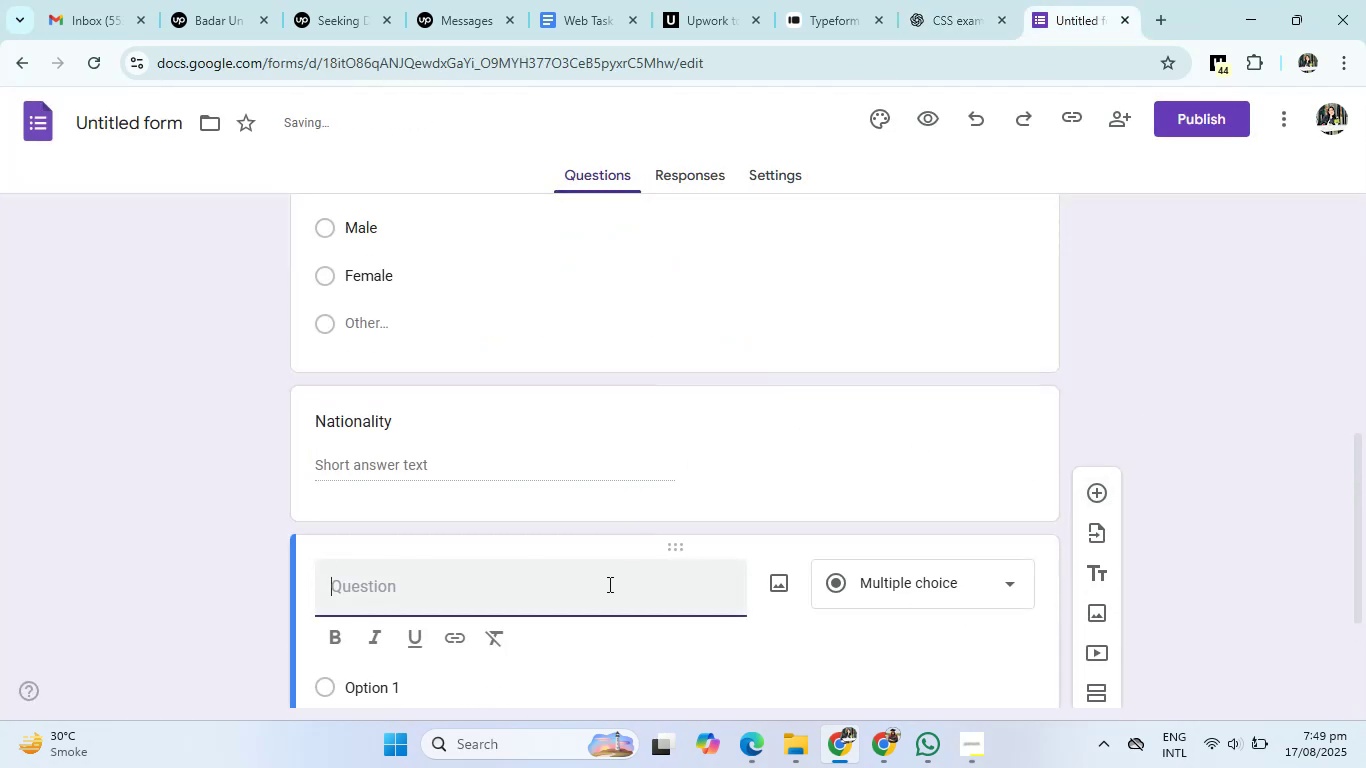 
type(Contact numbe)
key(Backspace)
key(Backspace)
key(Backspace)
key(Backspace)
type(Number)
 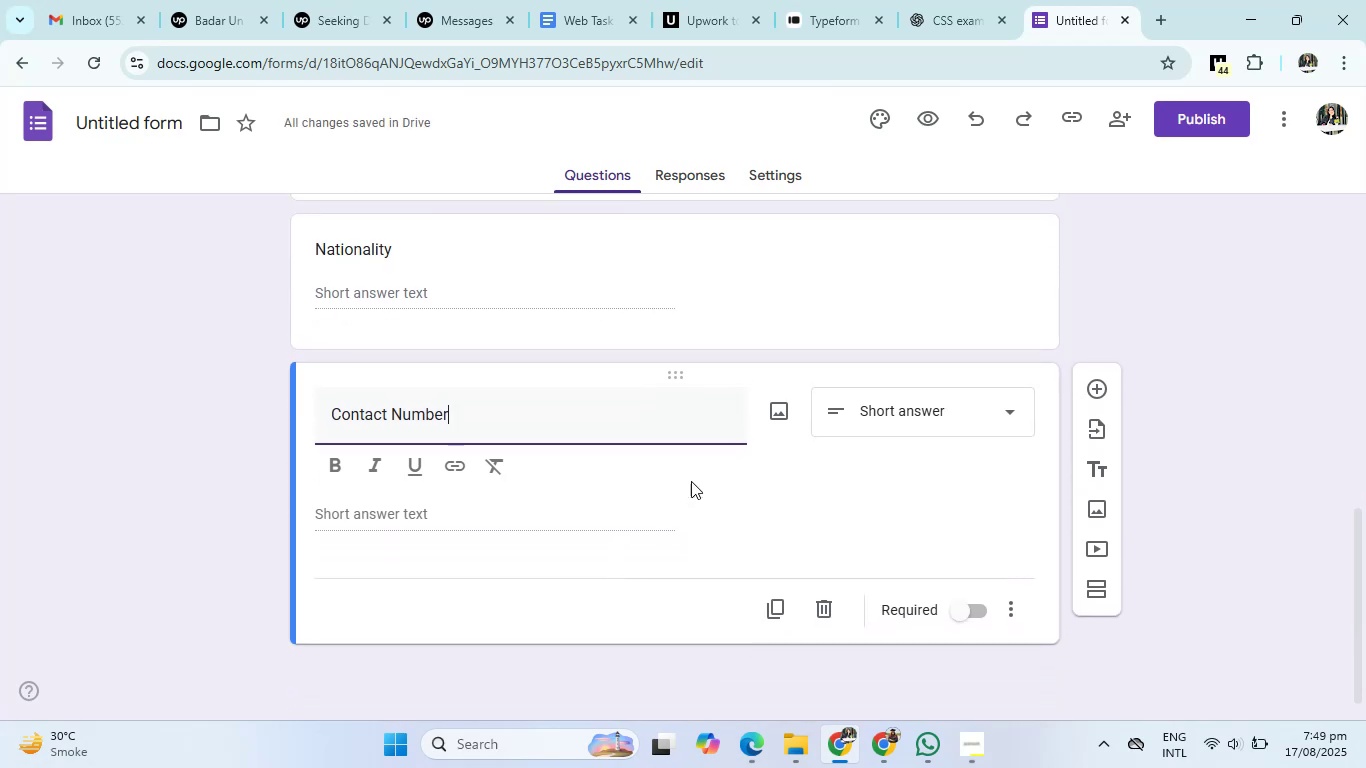 
left_click([933, 16])
 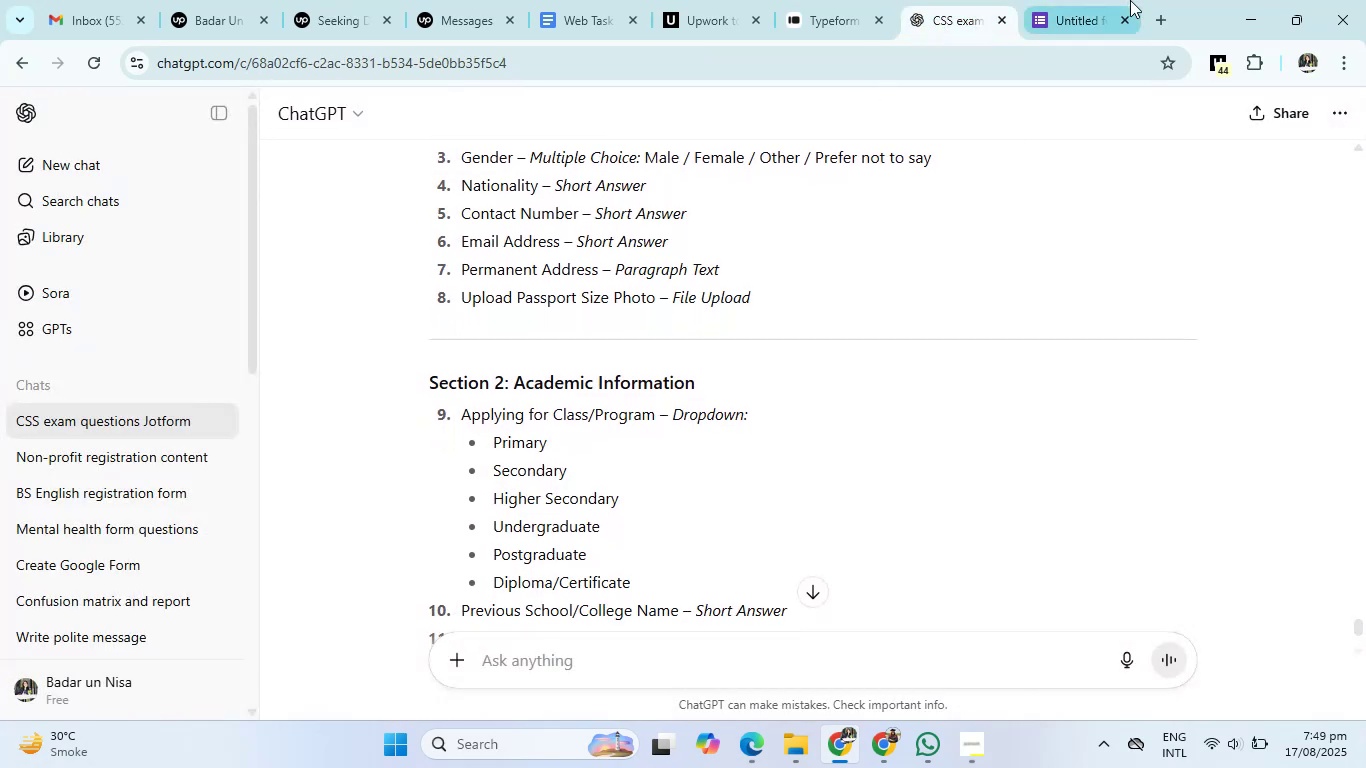 
left_click([1107, 0])
 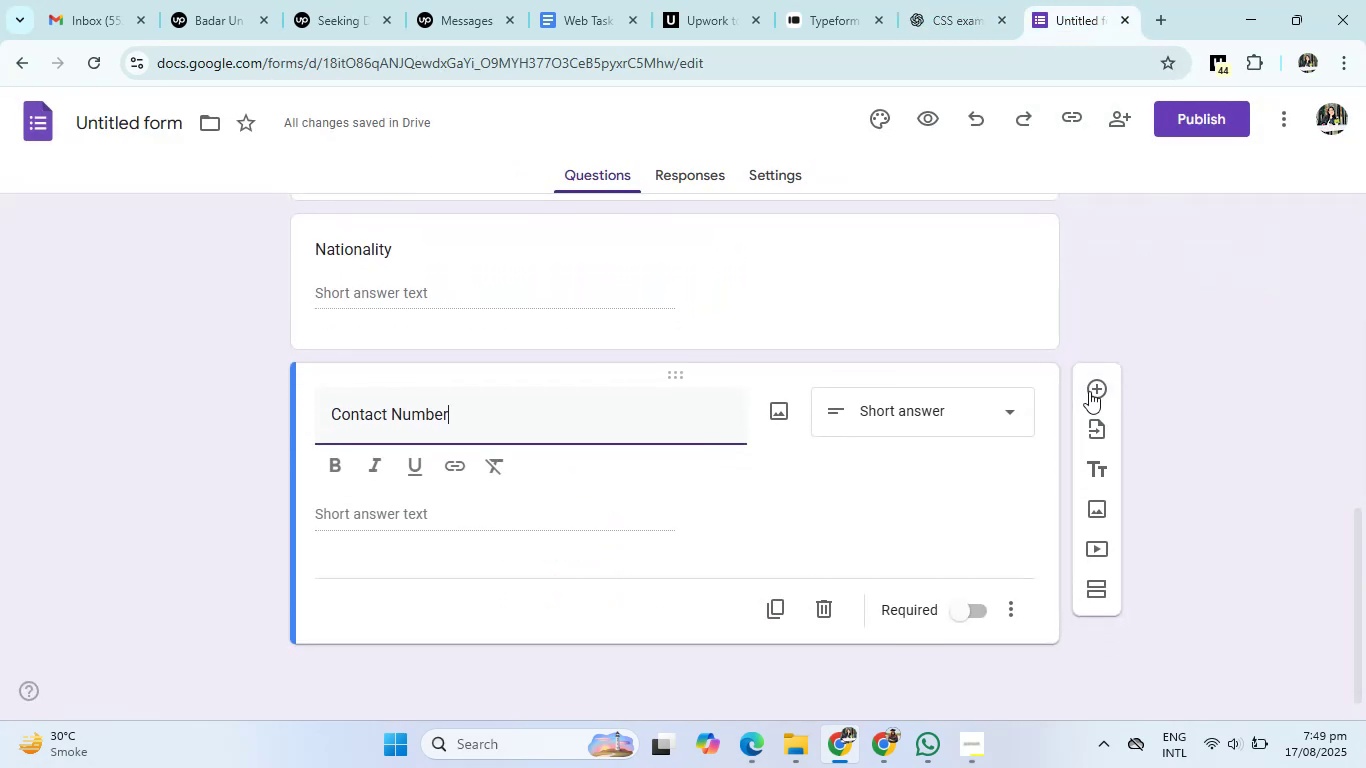 
left_click([1092, 391])
 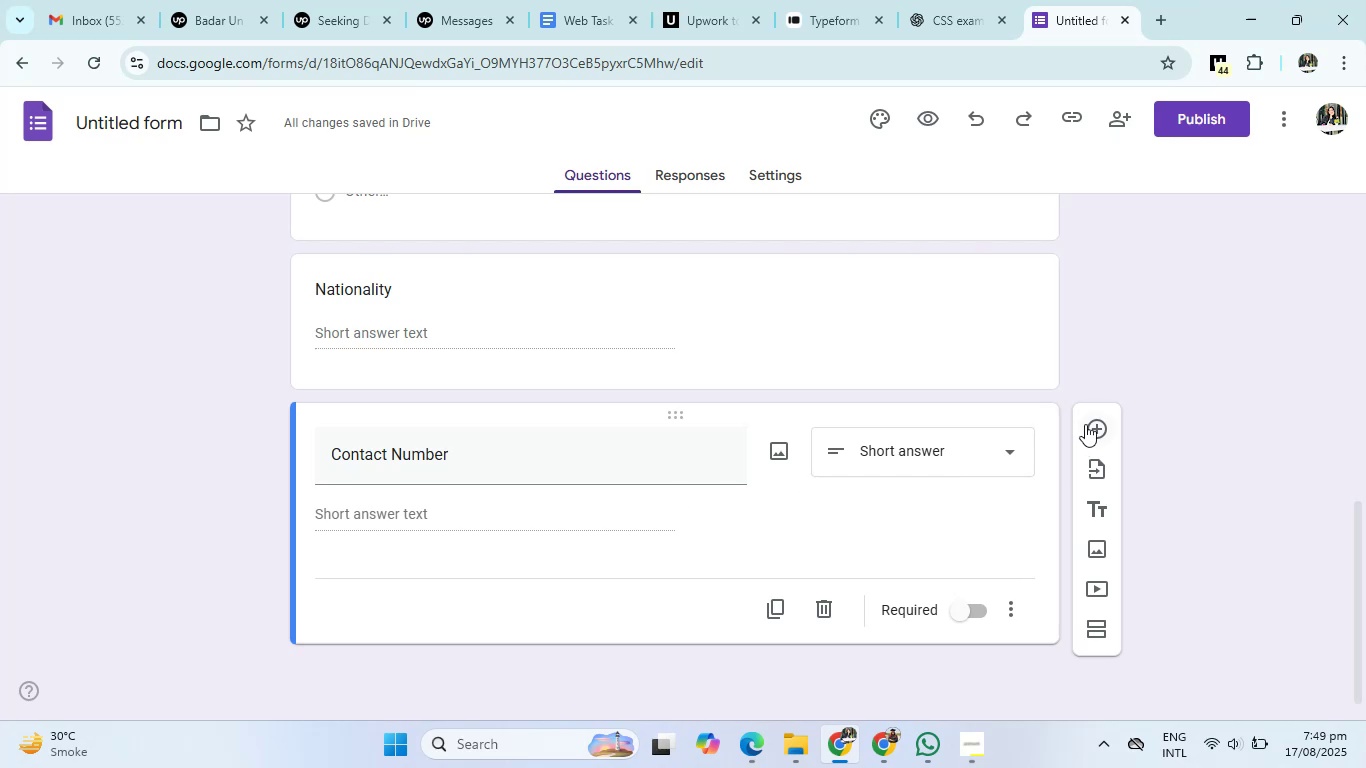 
left_click([1089, 417])
 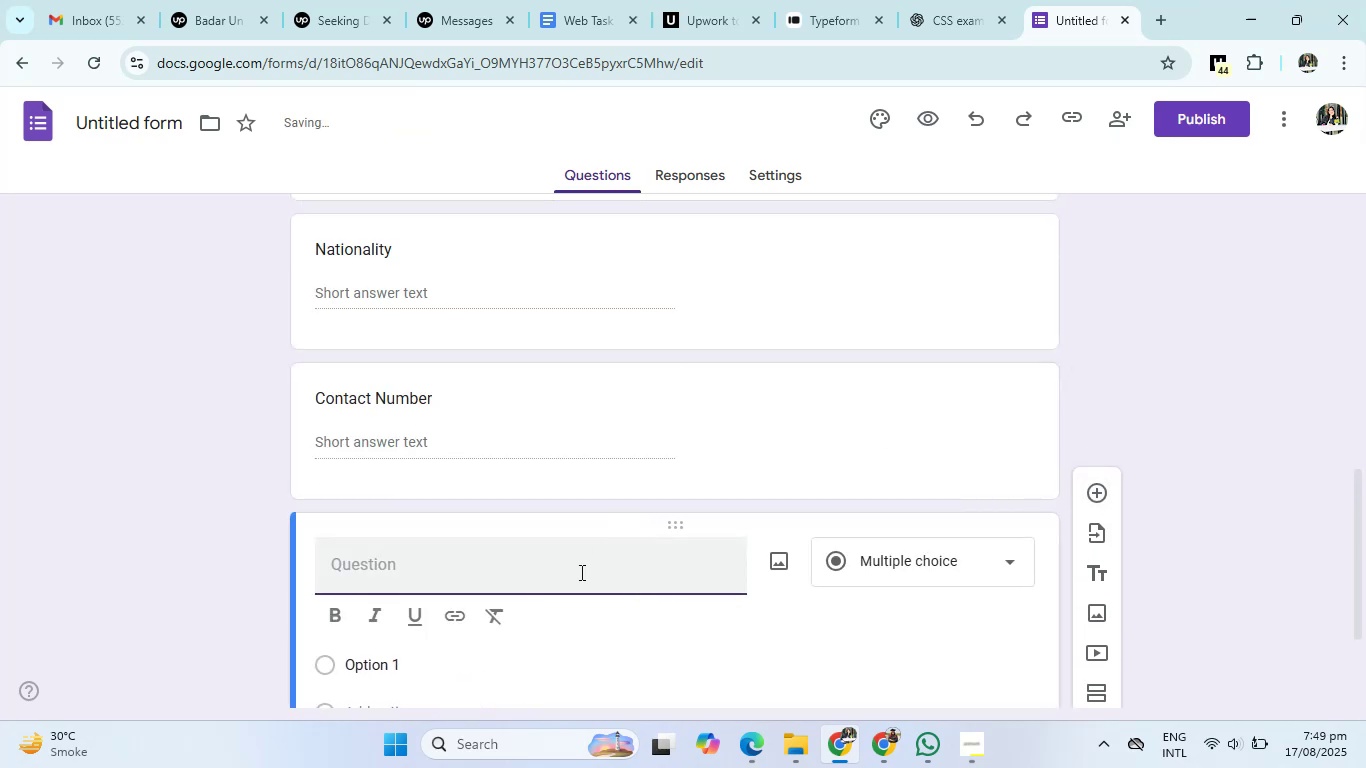 
left_click([579, 572])
 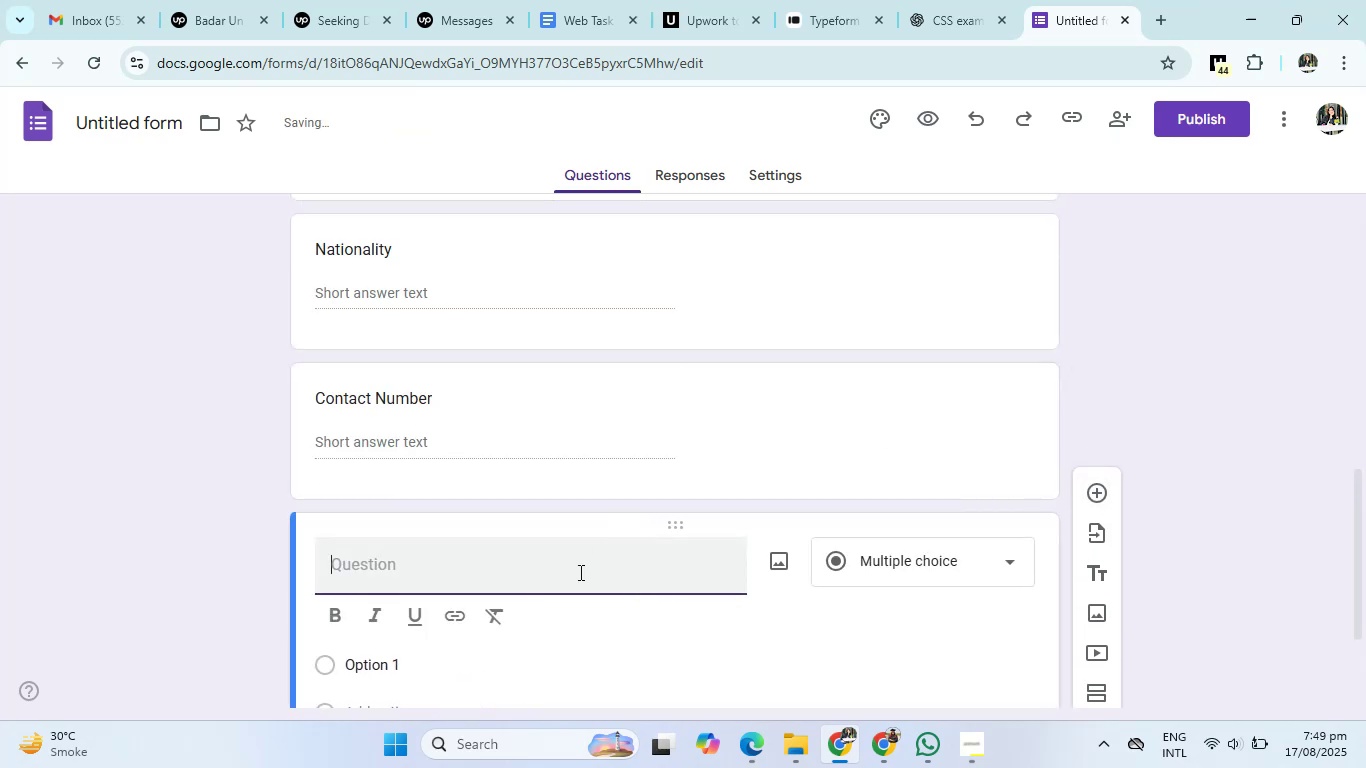 
type(Email Address)
 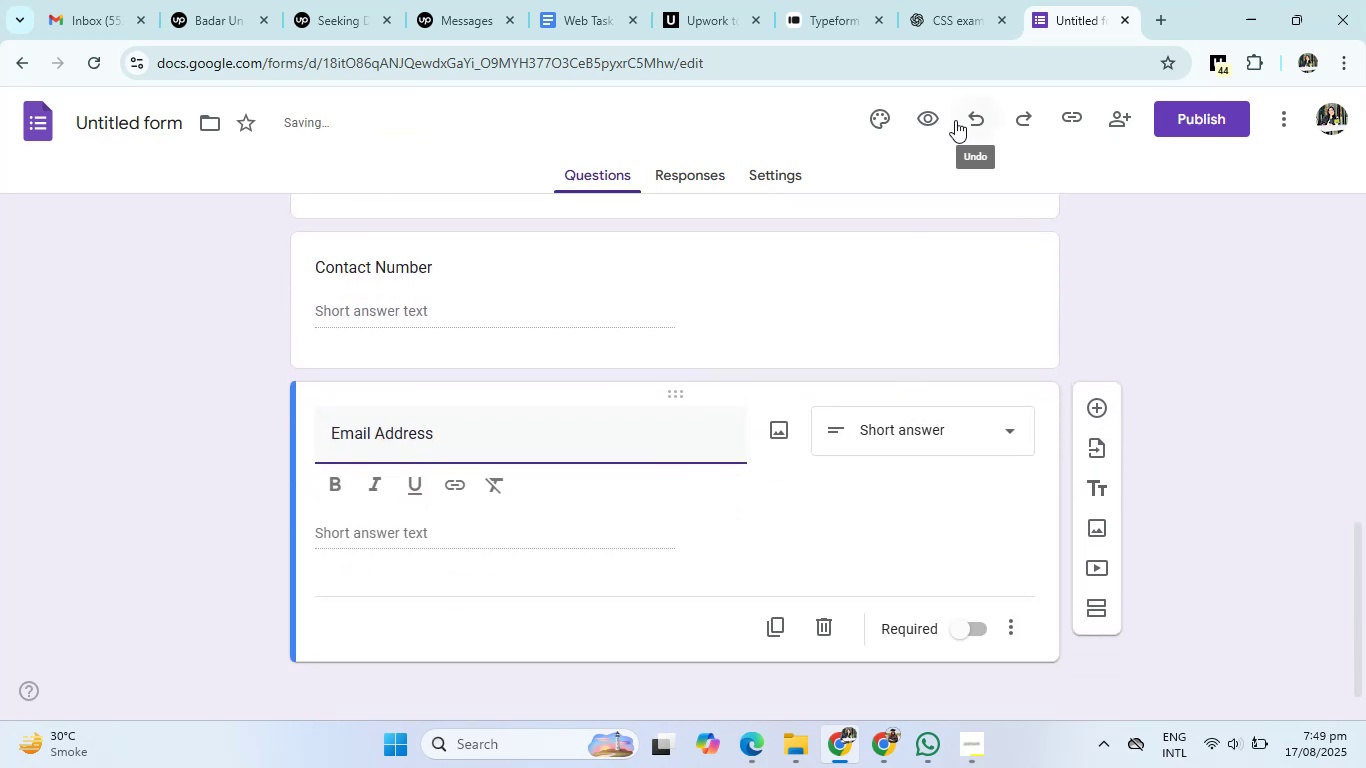 
left_click([969, 5])
 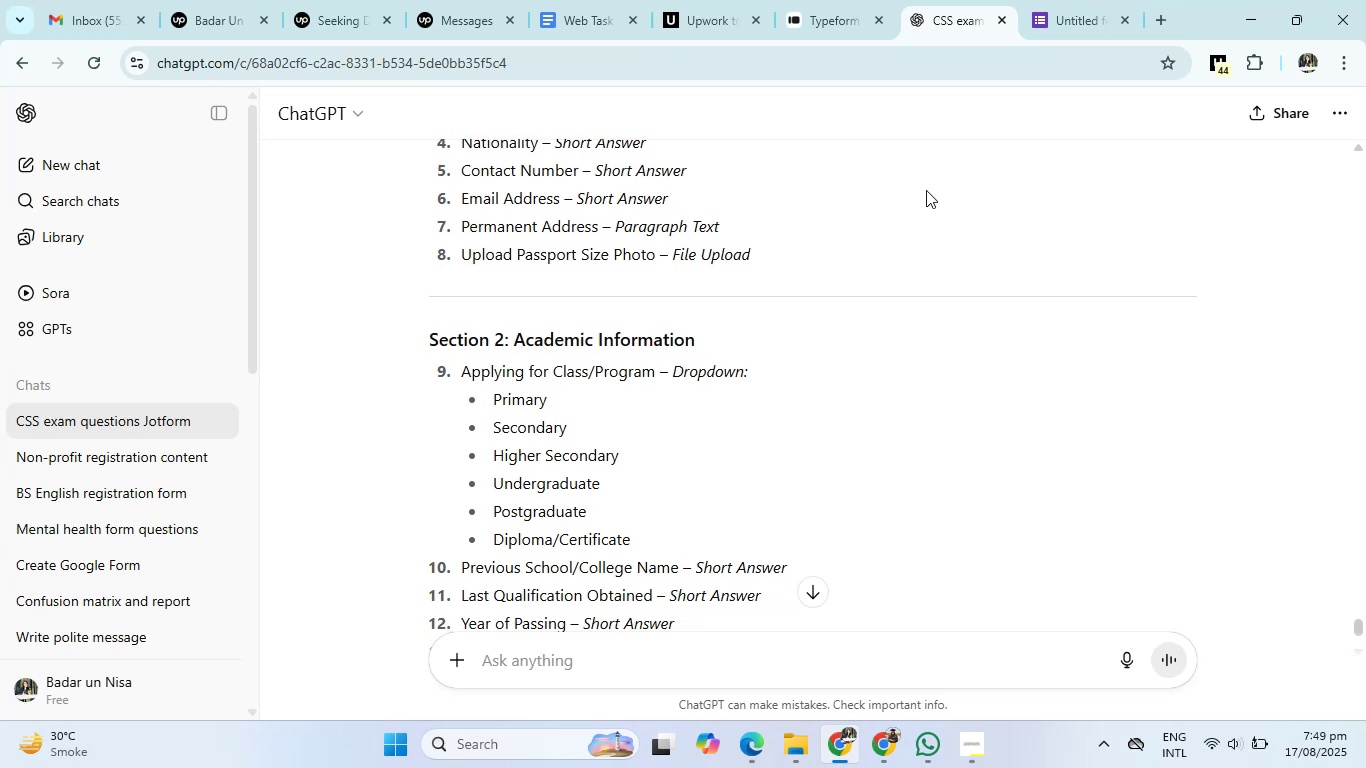 
left_click([1098, 0])
 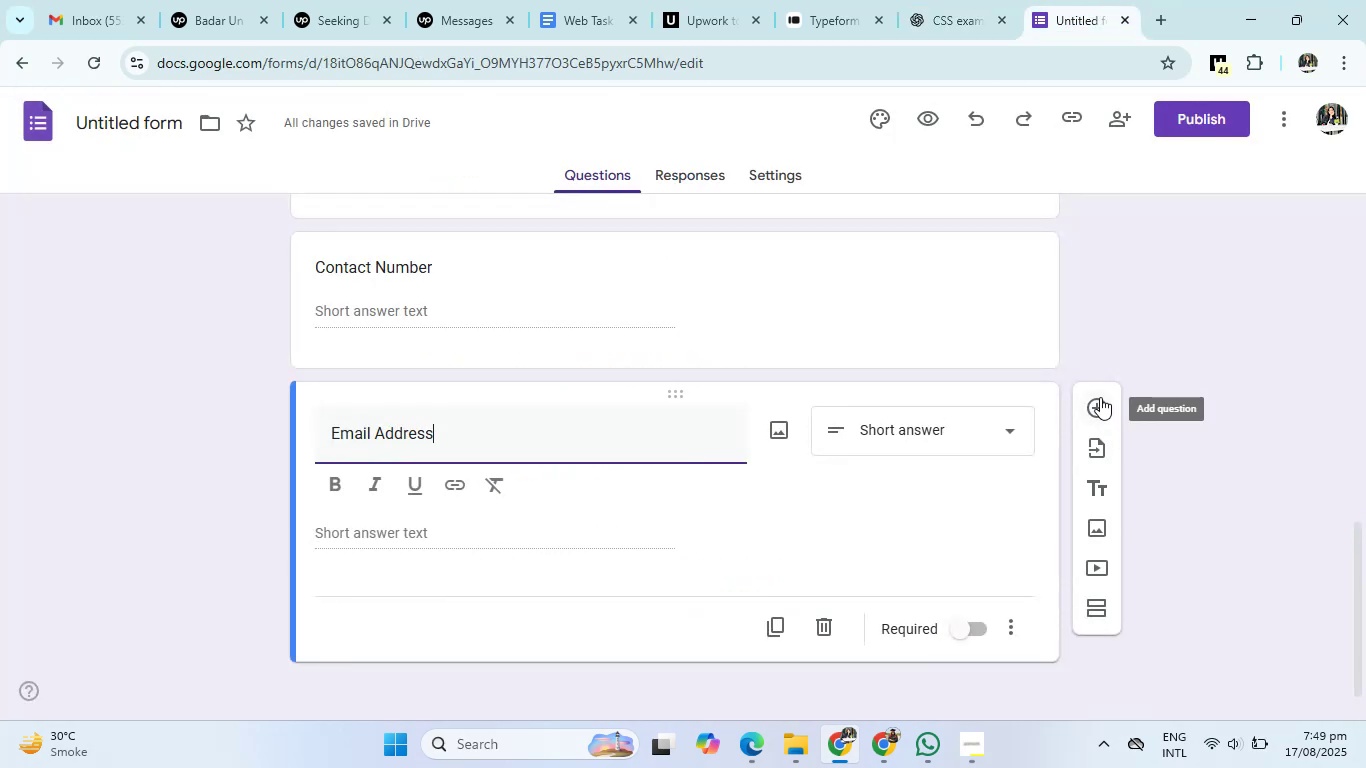 
left_click([1100, 398])
 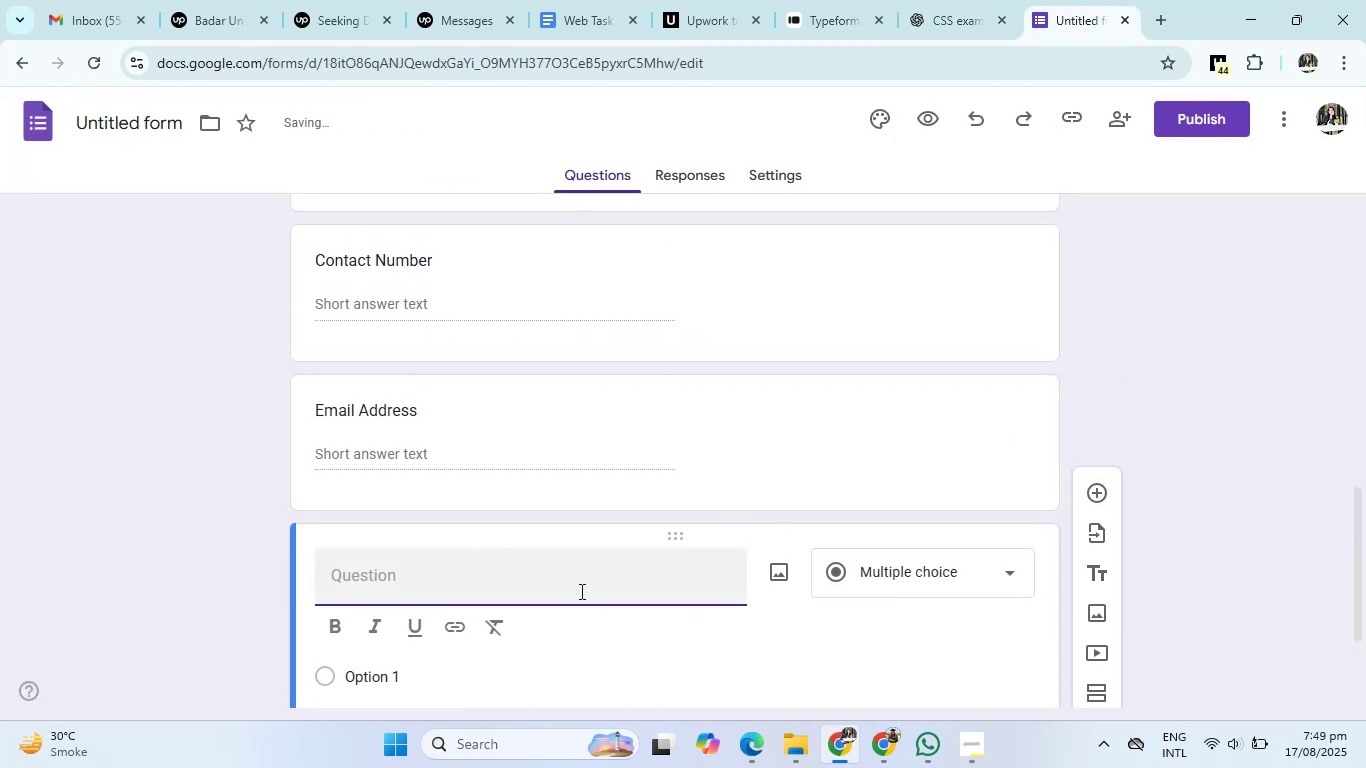 
left_click([581, 588])
 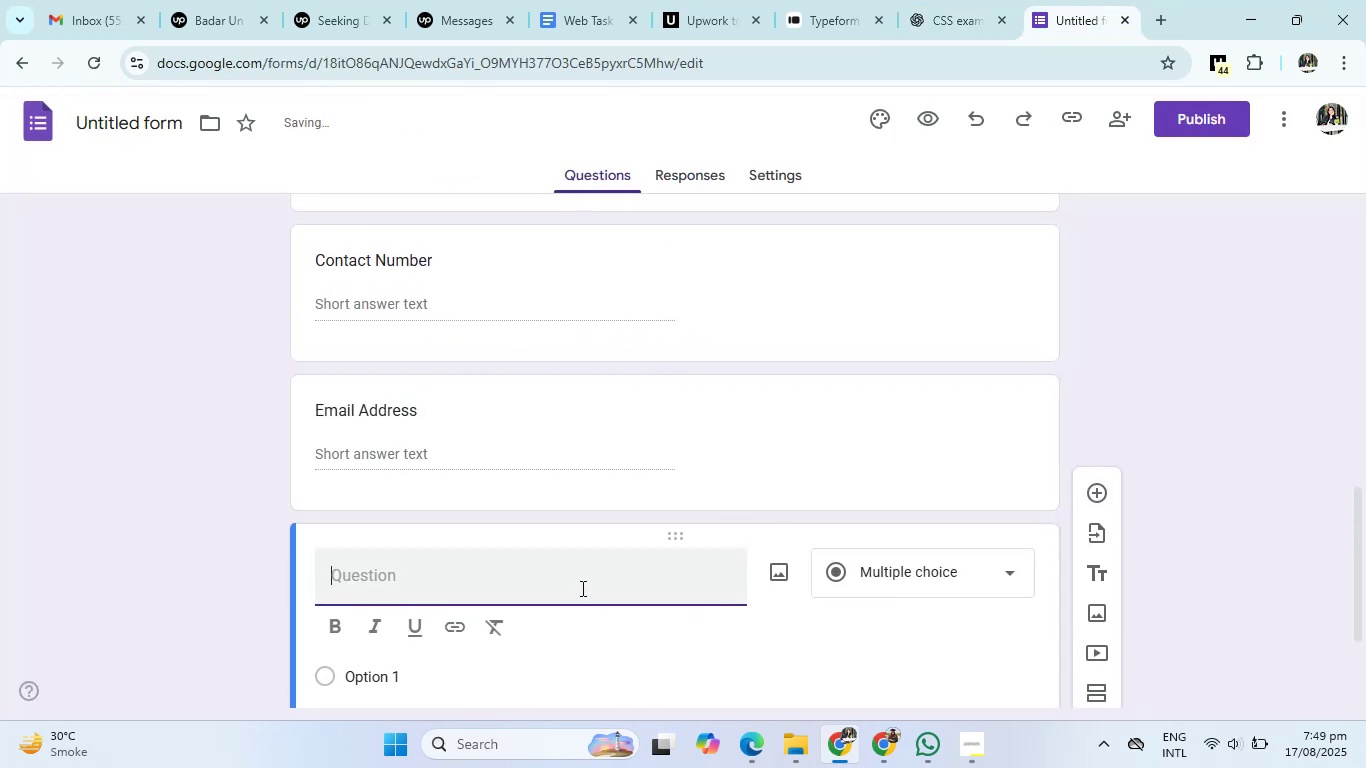 
type(Permanant Address)
 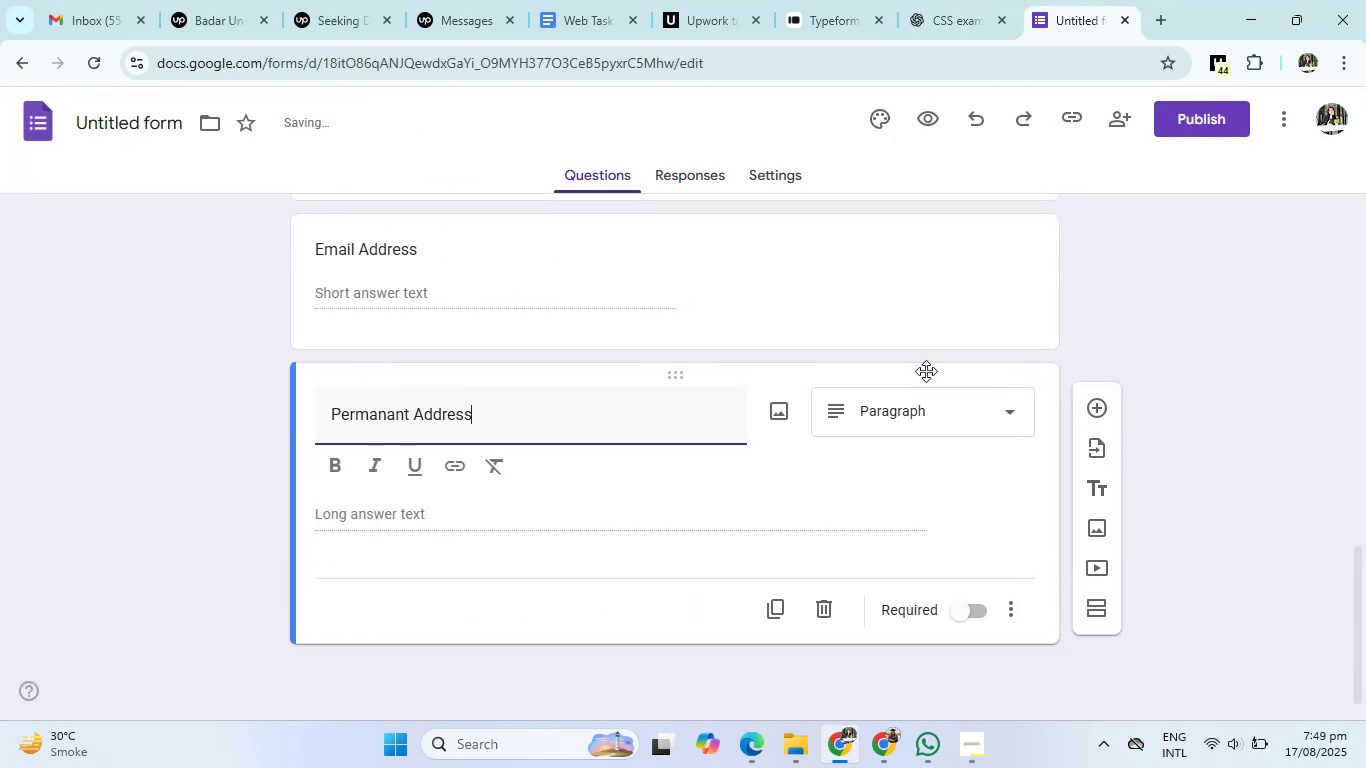 
left_click_drag(start_coordinate=[969, 252], to_coordinate=[980, 51])
 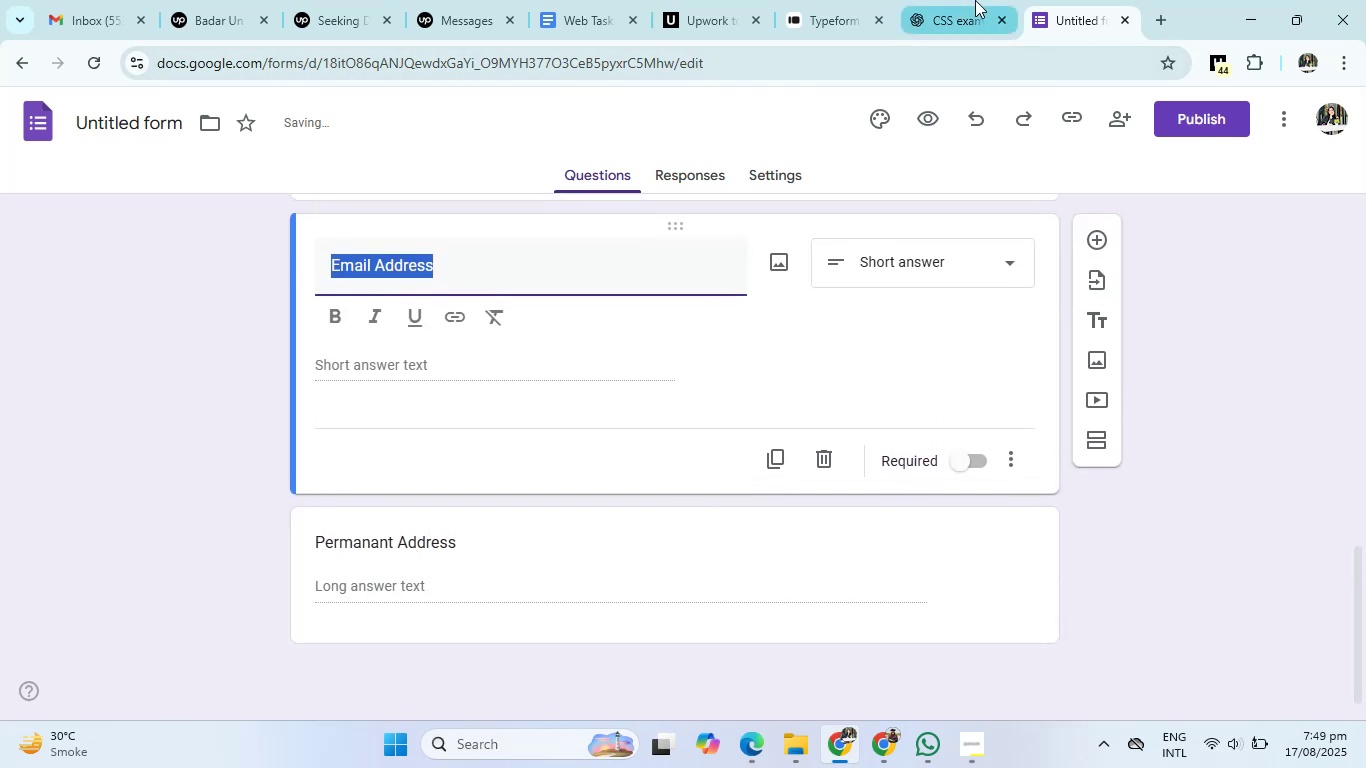 
left_click([975, 0])
 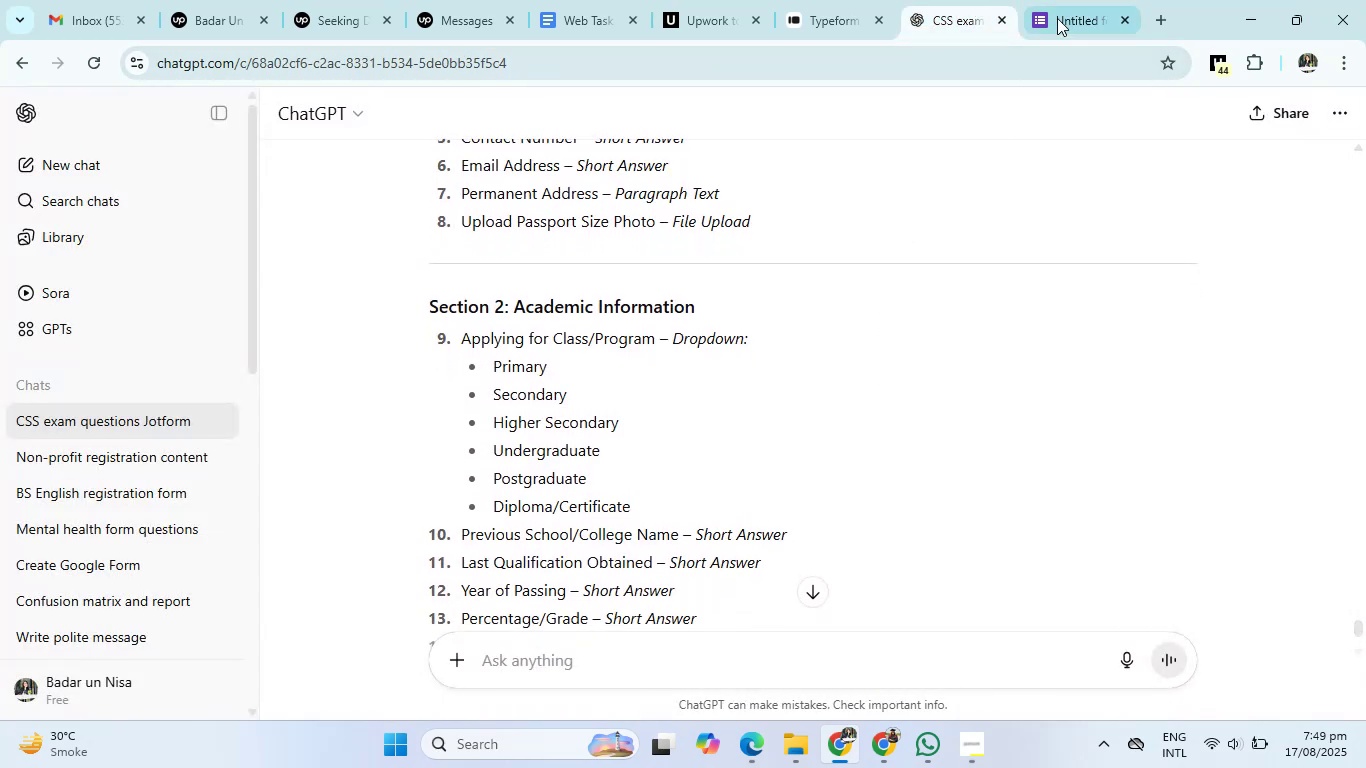 
left_click([1065, 2])
 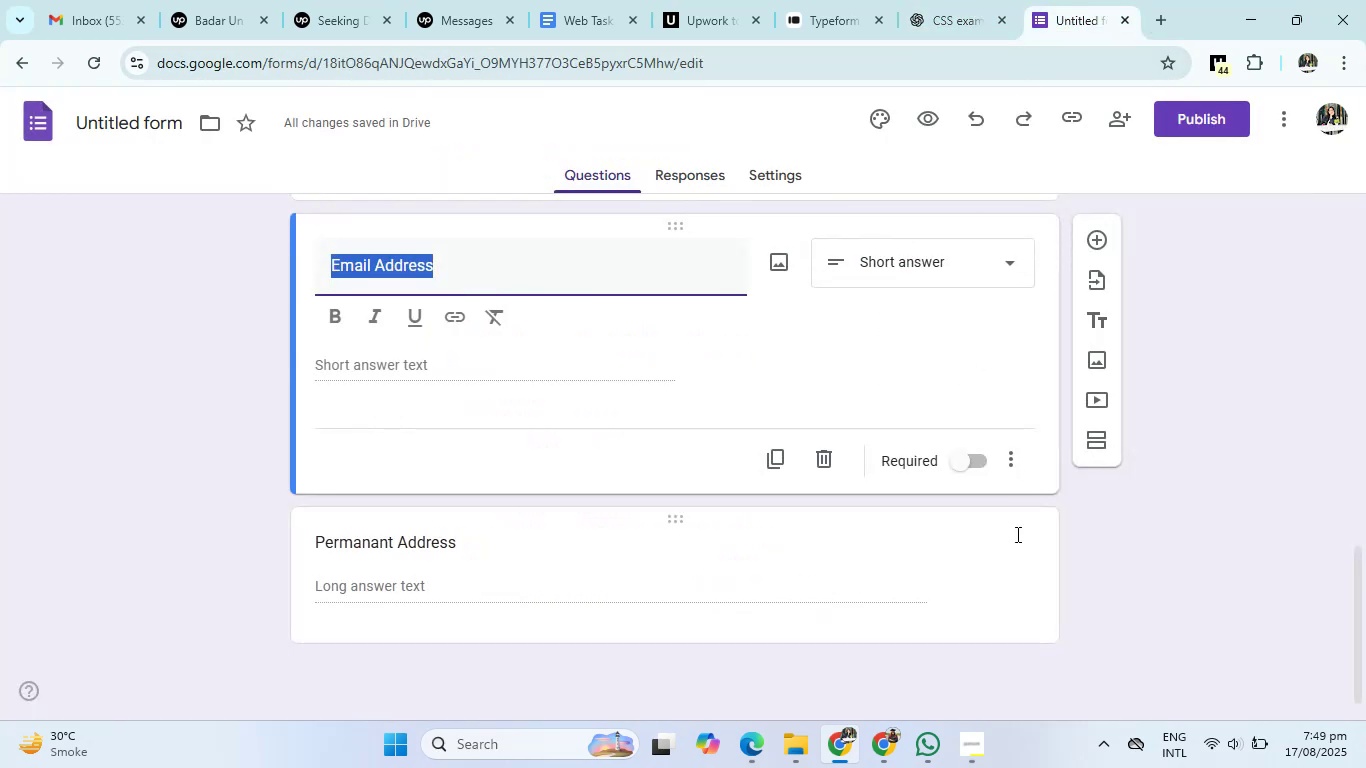 
left_click([965, 543])
 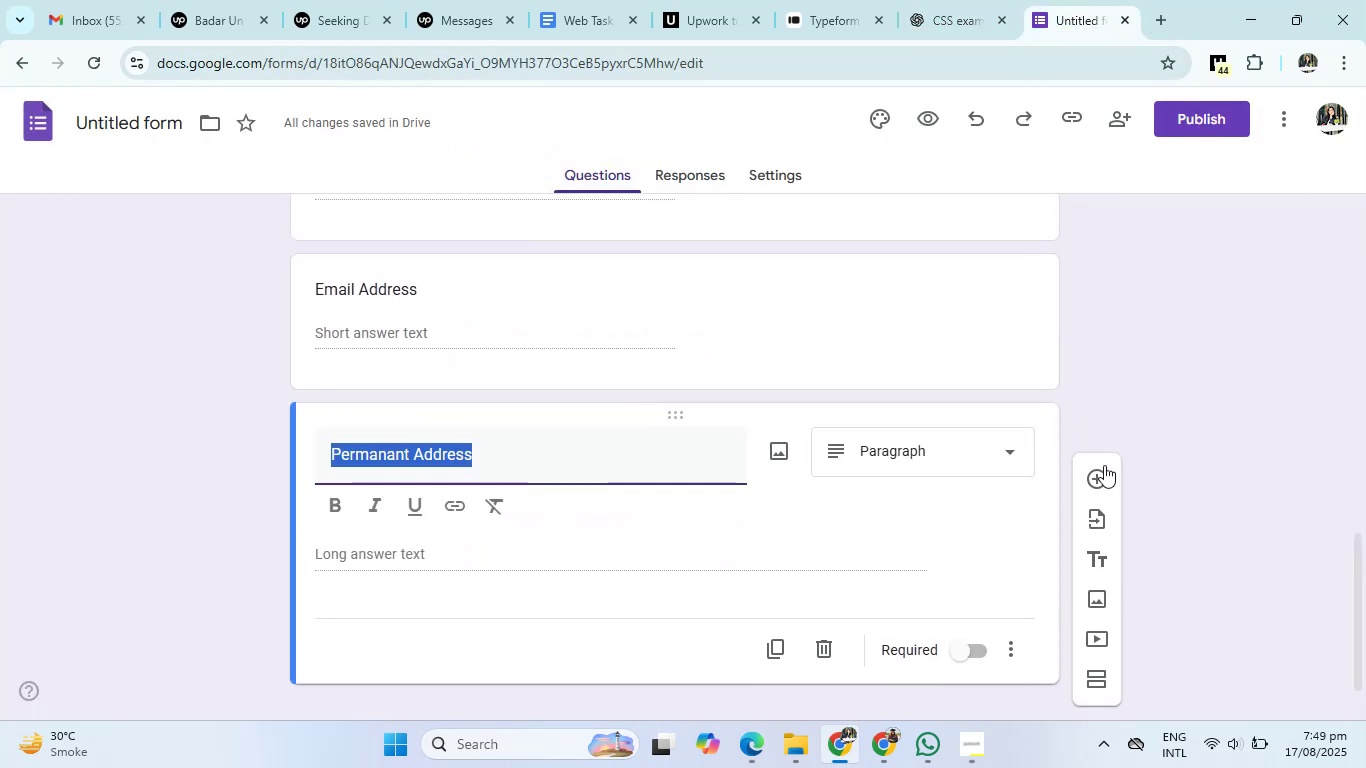 
left_click([1102, 467])
 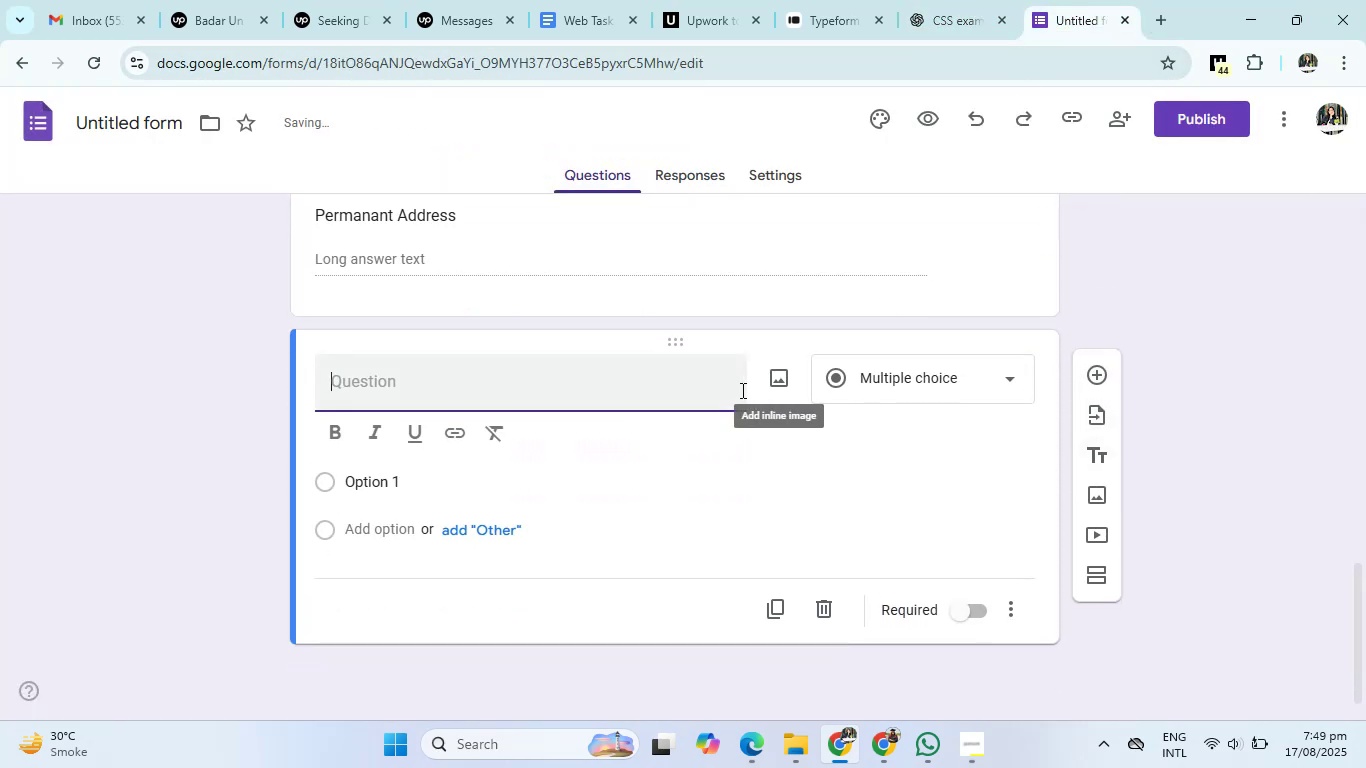 
left_click([725, 376])
 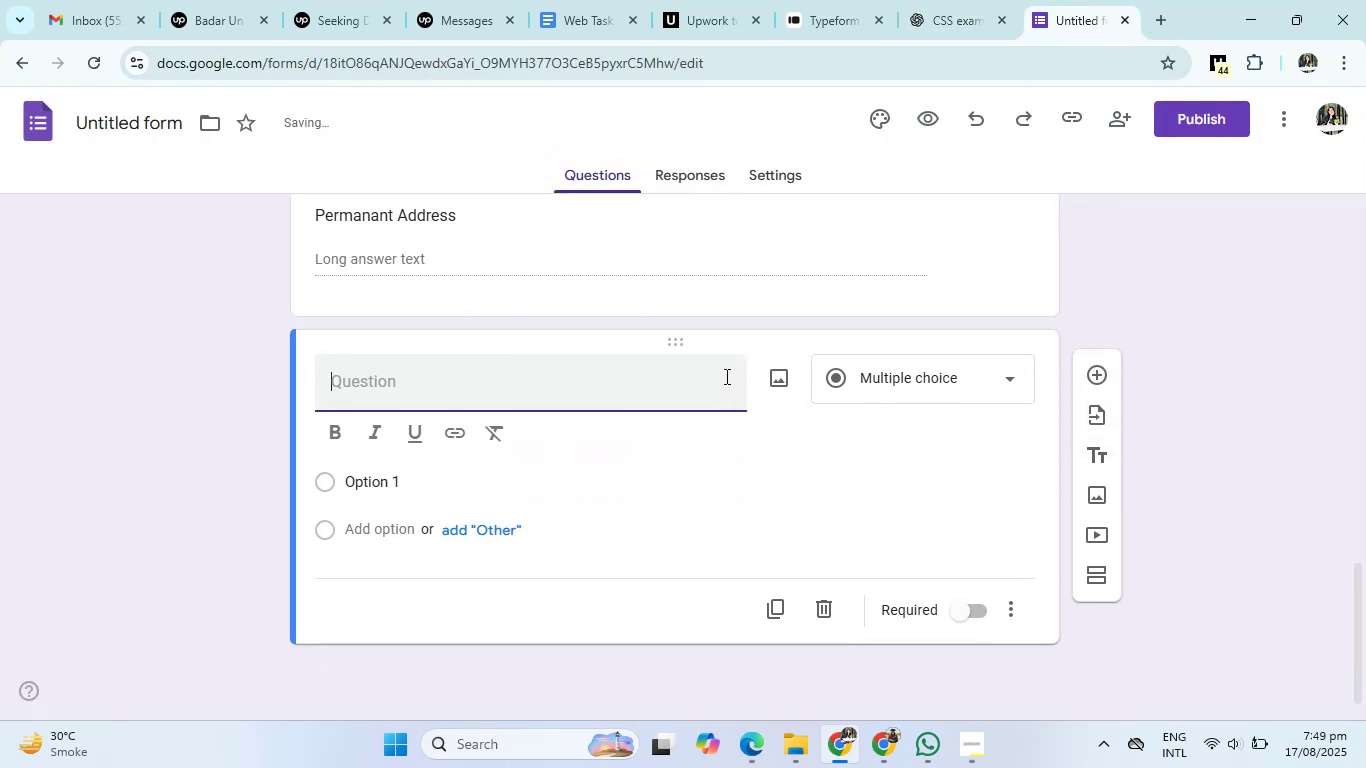 
type(Upload Passport size photo)
 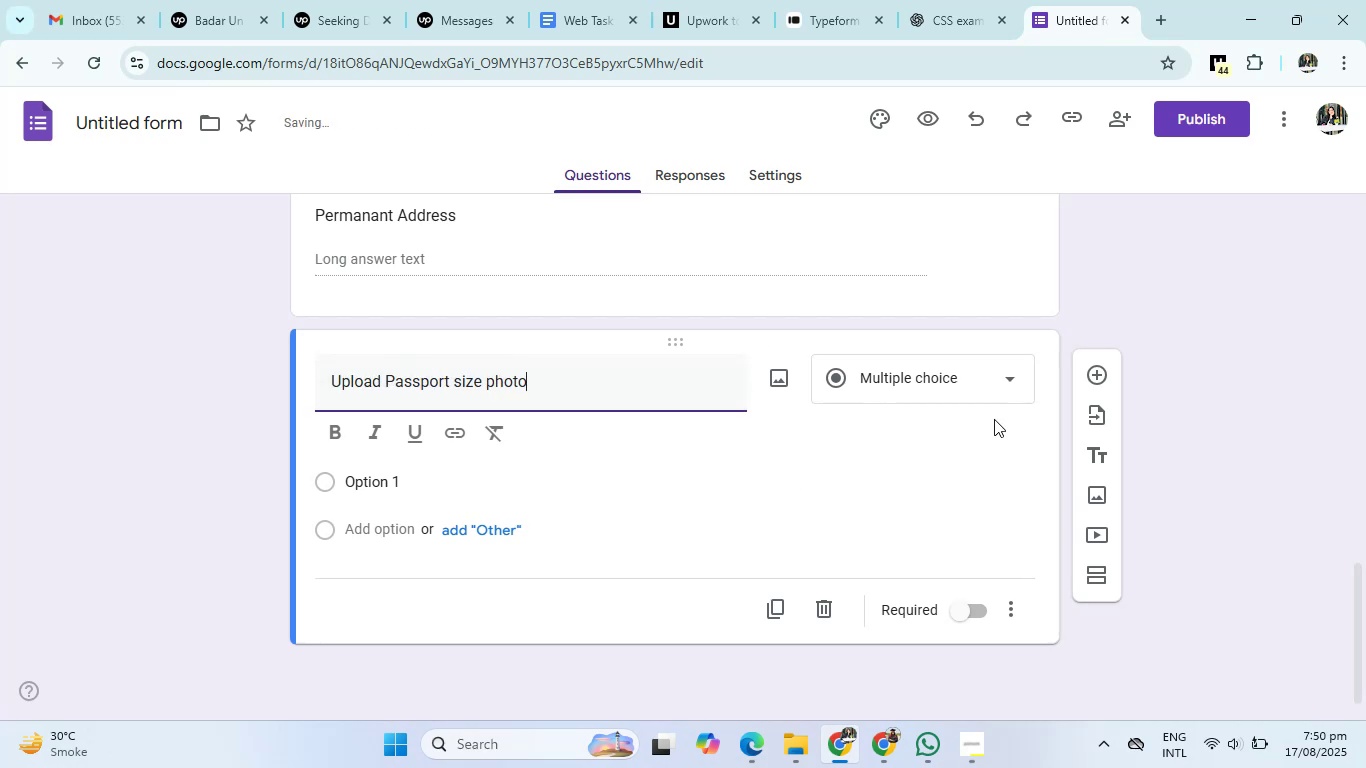 
left_click([968, 380])
 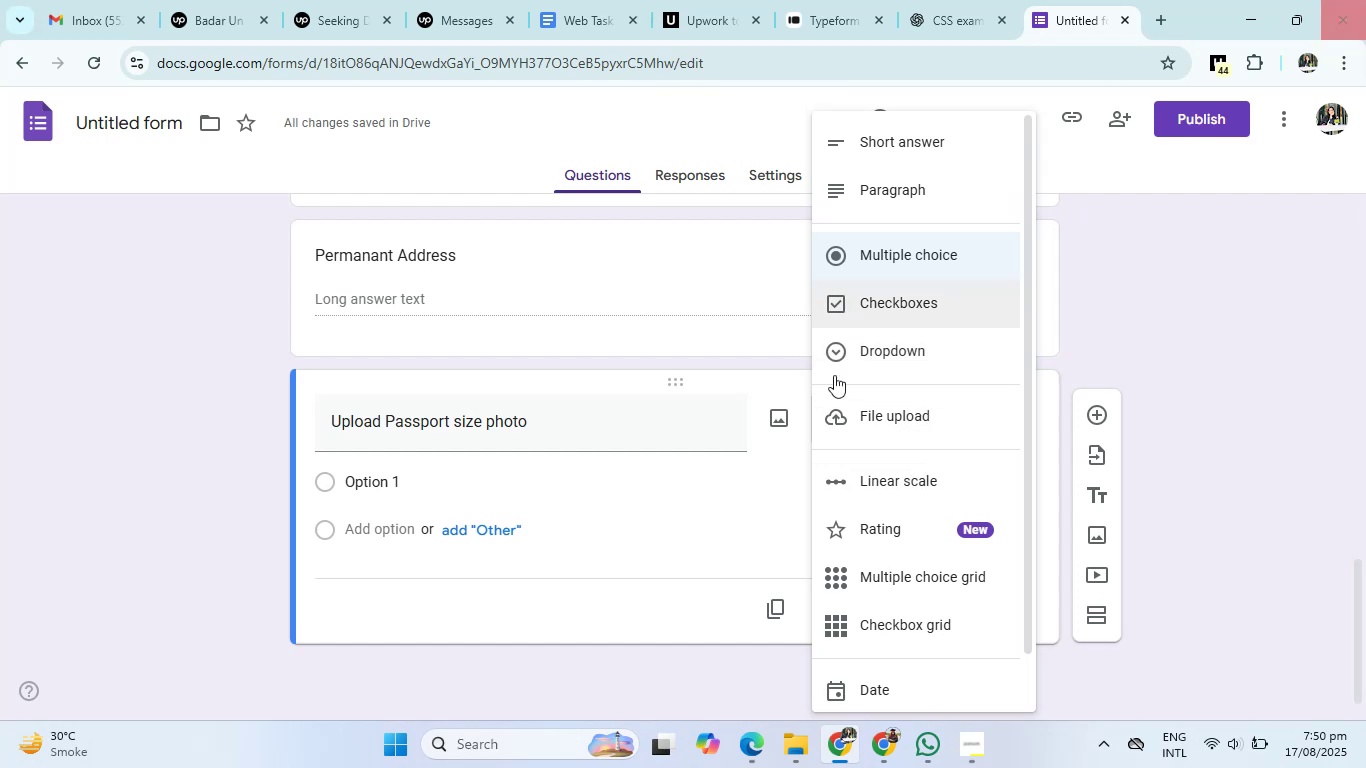 
scroll: coordinate [930, 487], scroll_direction: down, amount: 3.0
 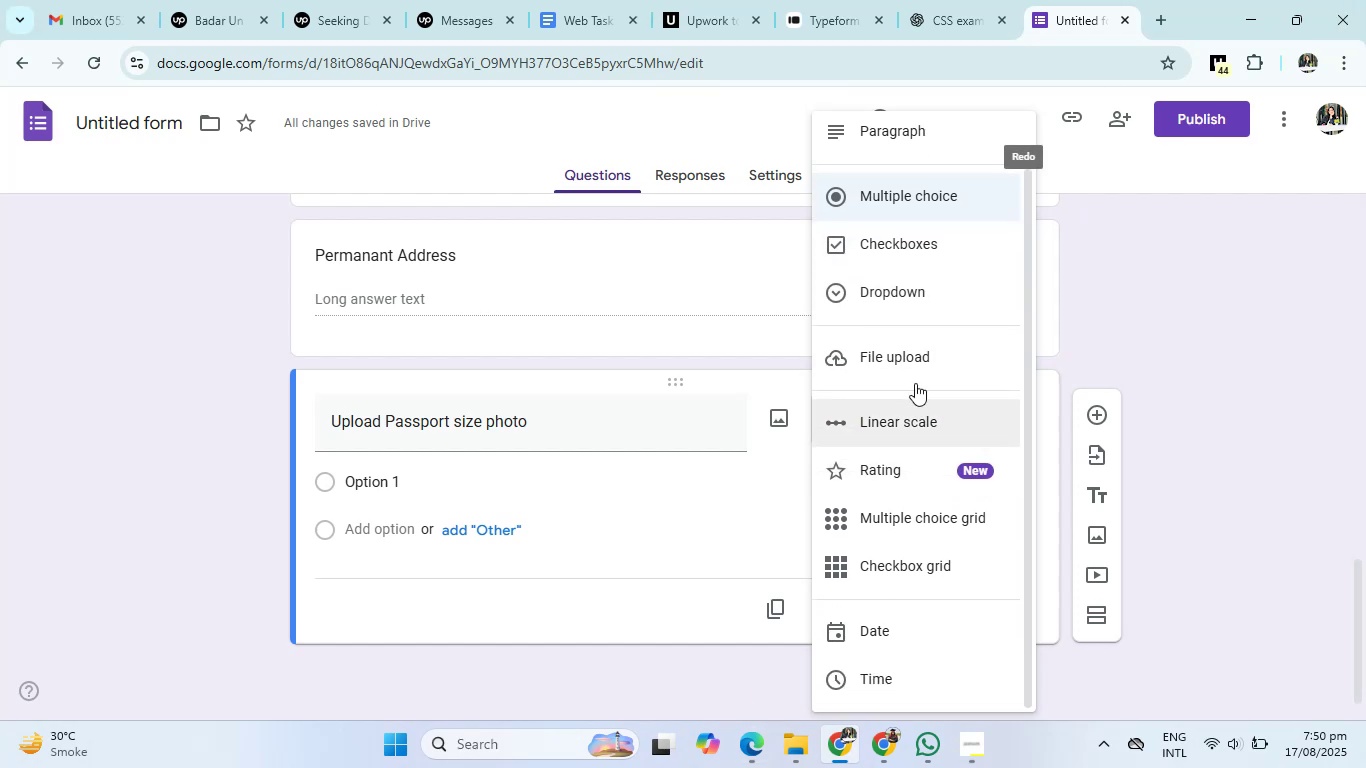 
left_click([916, 352])
 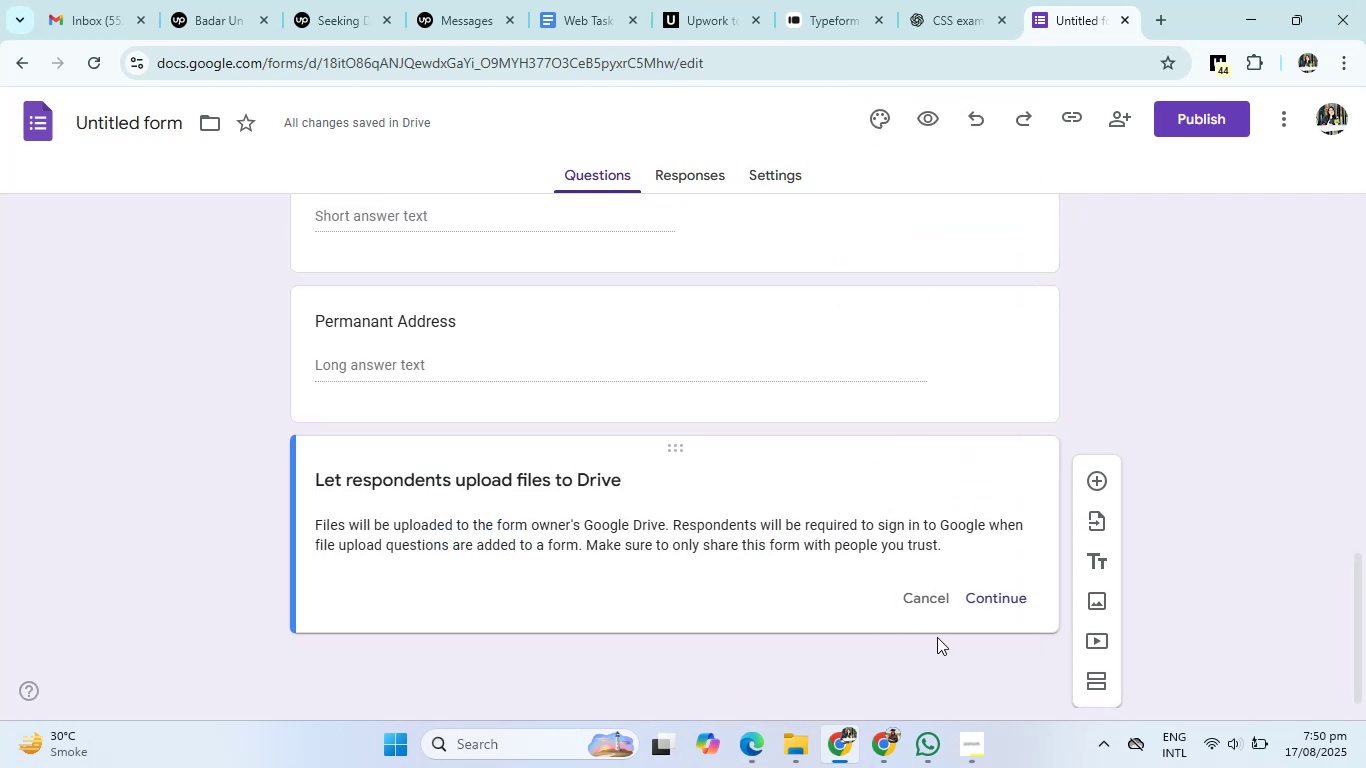 
left_click([1008, 593])
 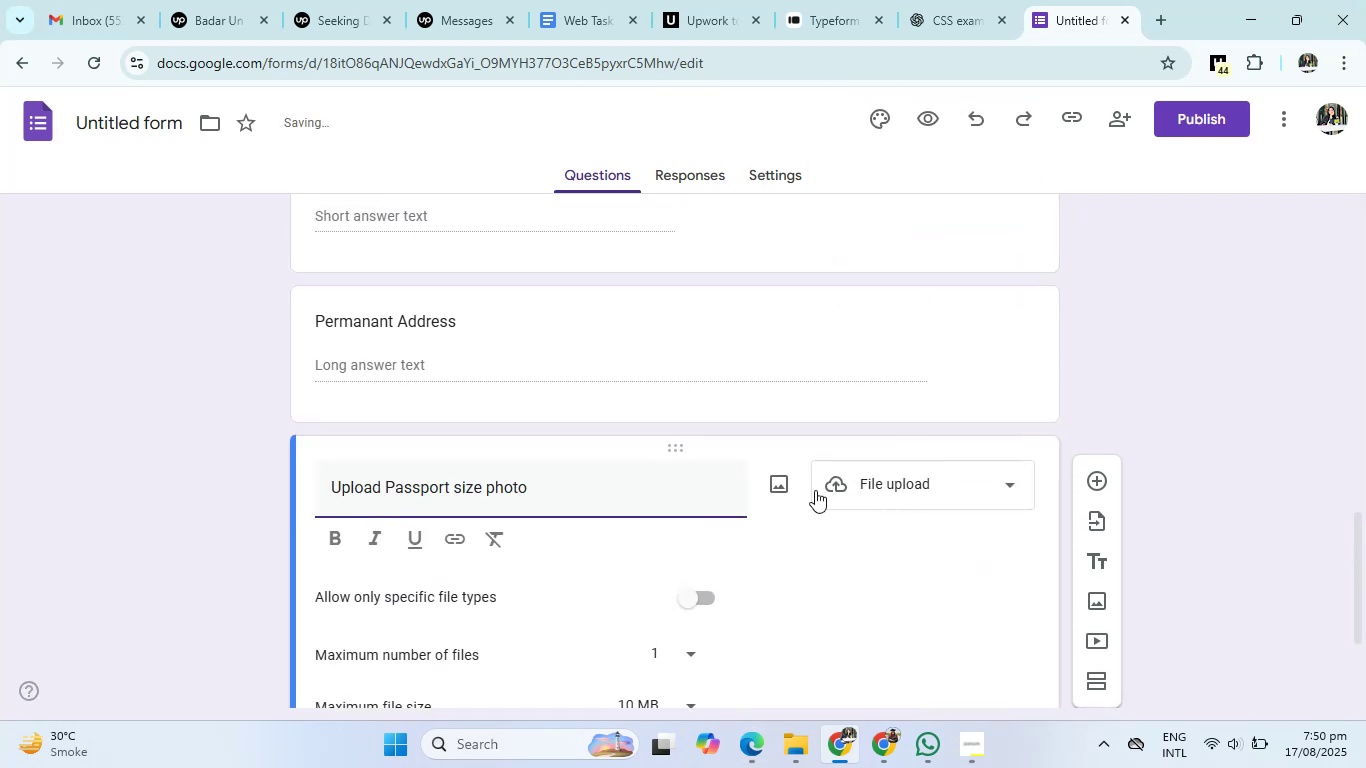 
left_click([959, 573])
 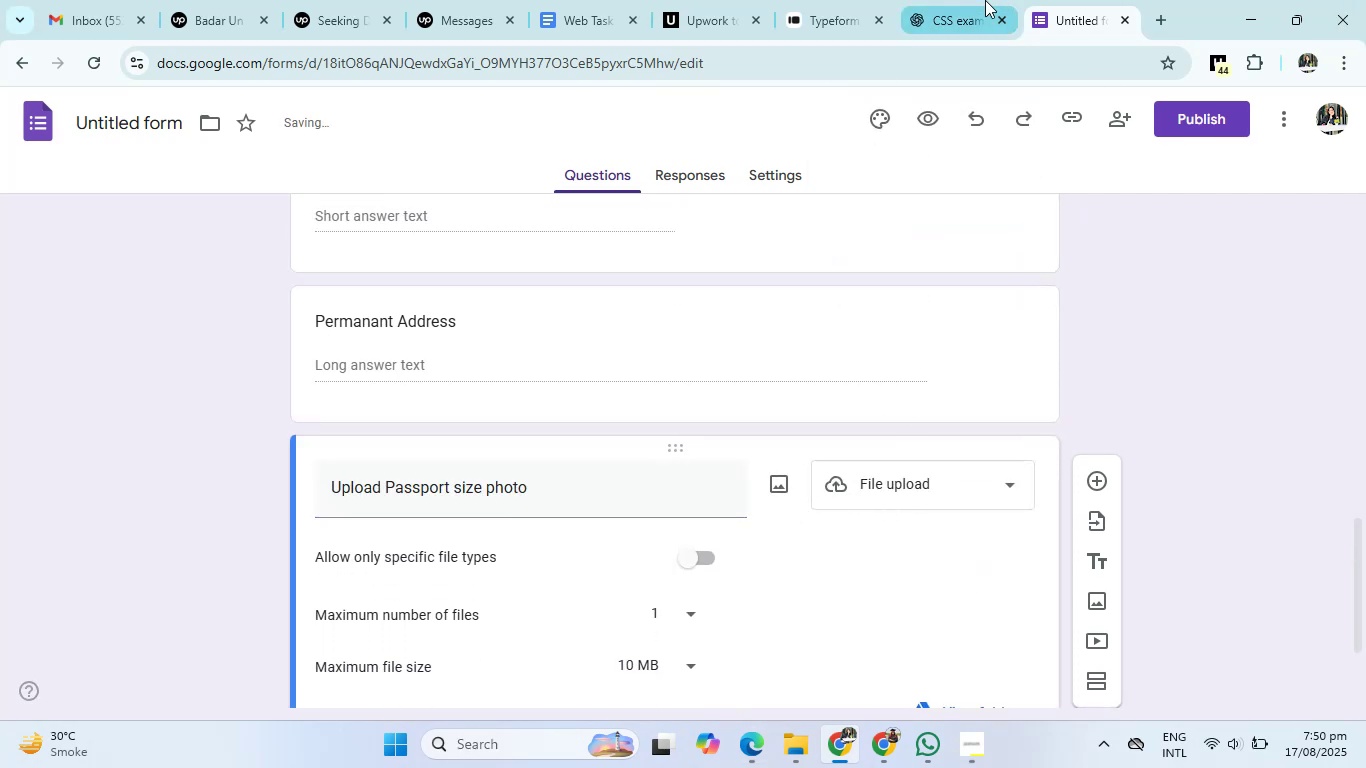 
left_click([920, 0])
 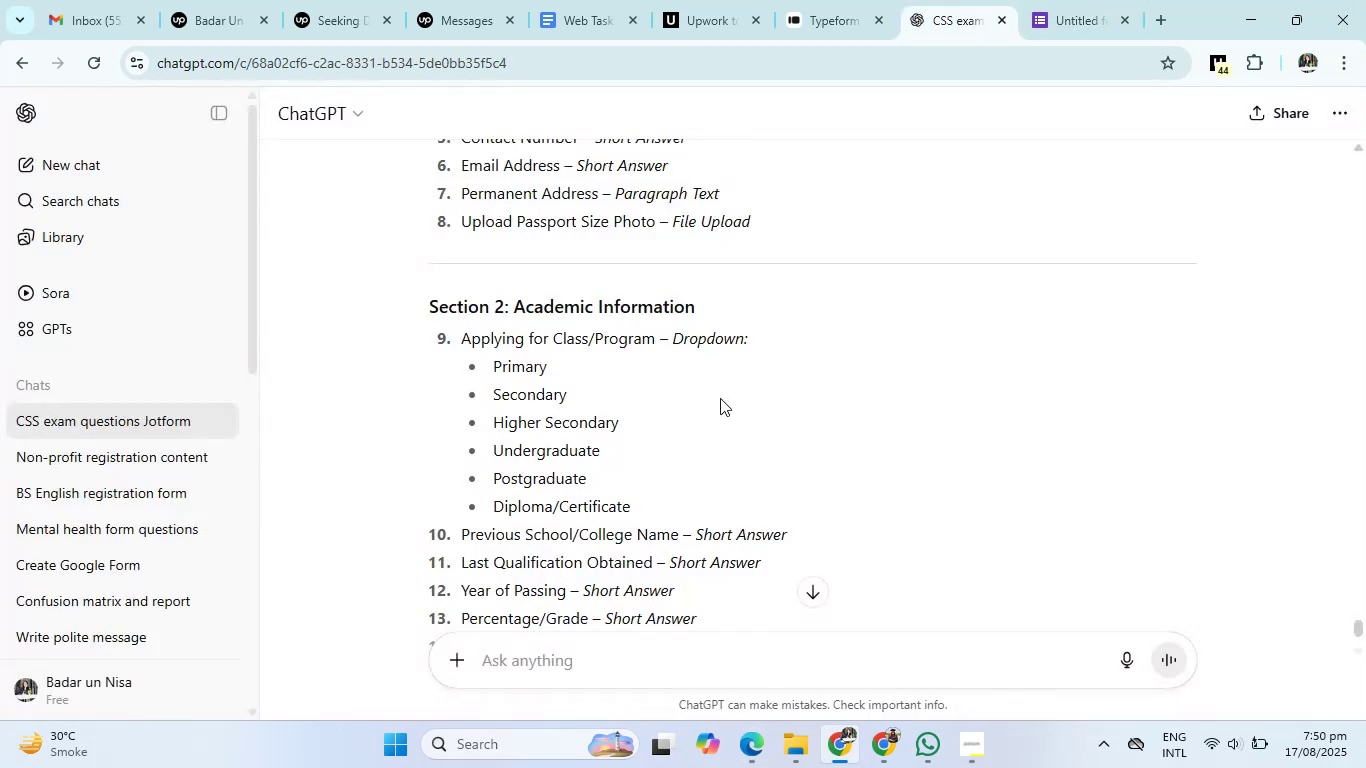 
scroll: coordinate [652, 418], scroll_direction: down, amount: 1.0
 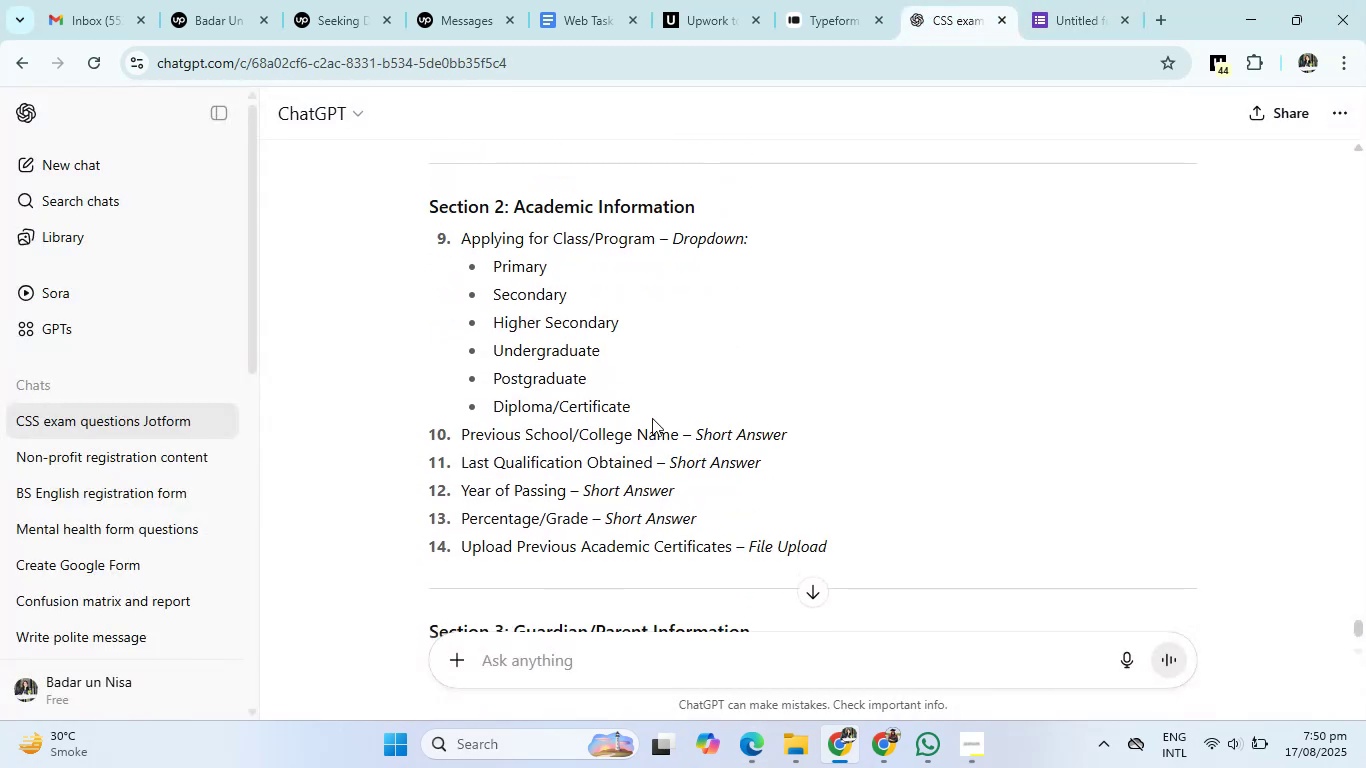 
scroll: coordinate [652, 418], scroll_direction: up, amount: 1.0
 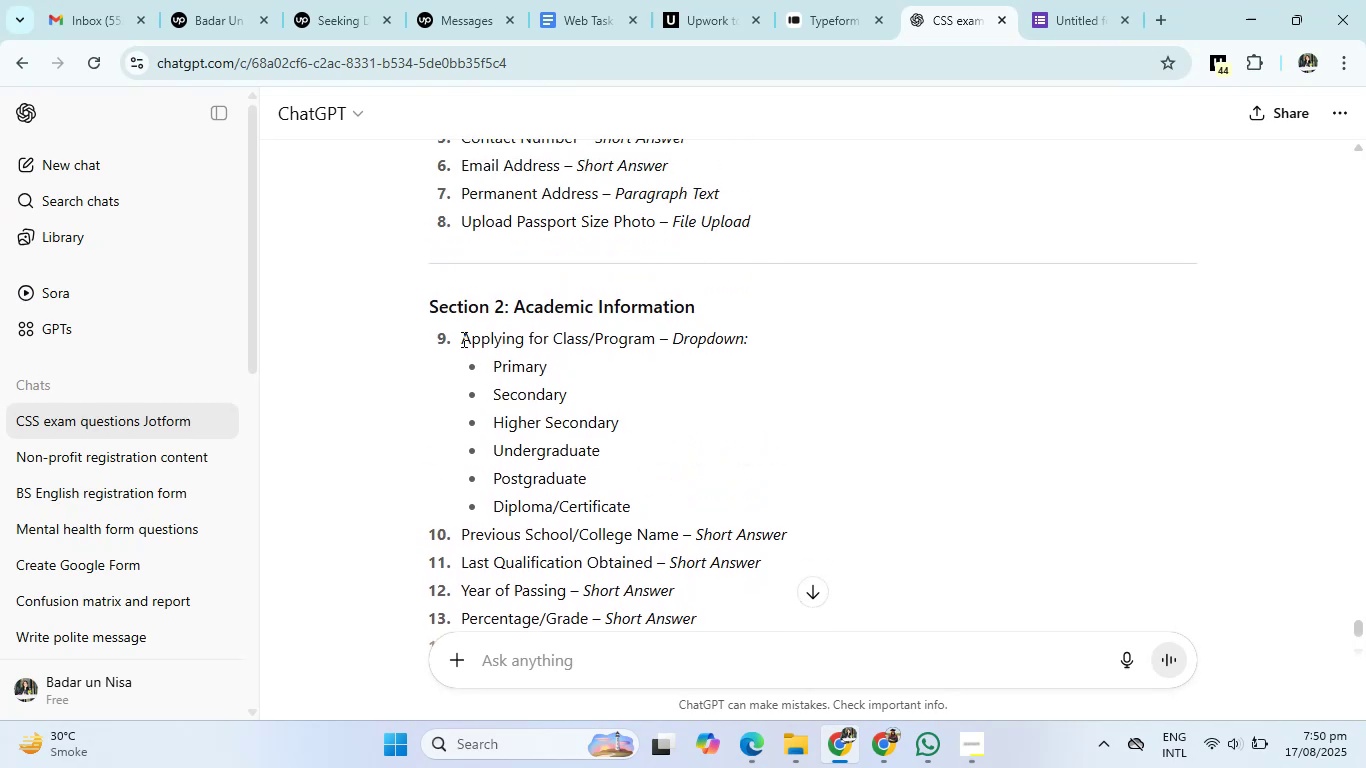 
left_click_drag(start_coordinate=[458, 333], to_coordinate=[653, 344])
 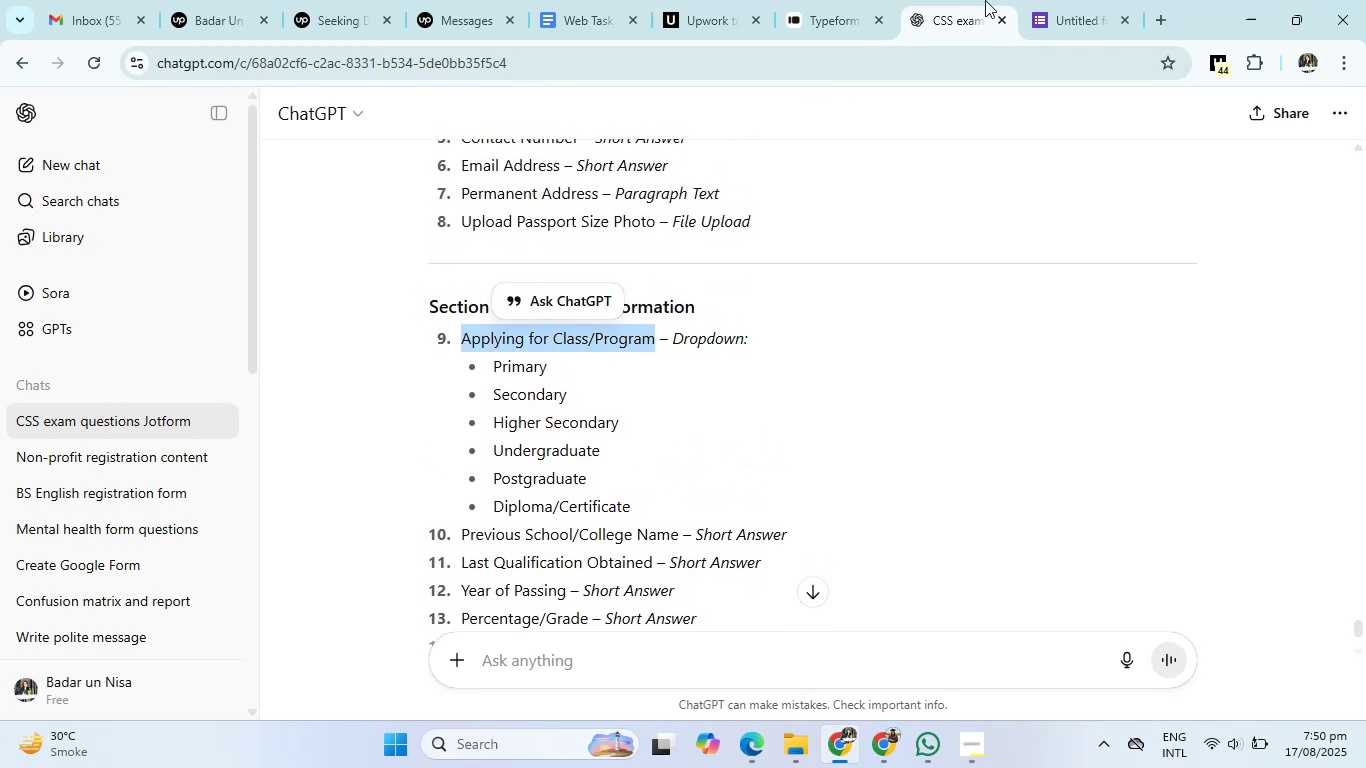 
left_click([1109, 0])
 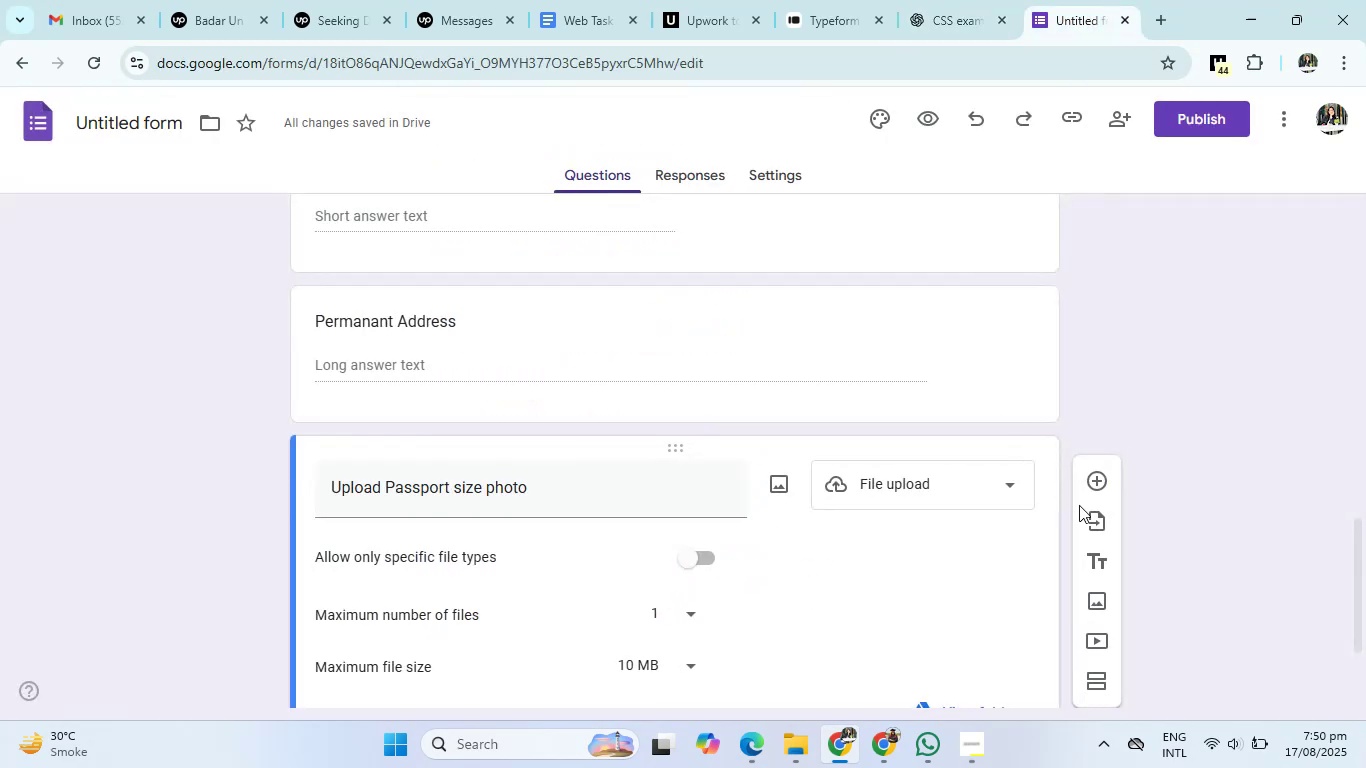 
left_click([1091, 485])
 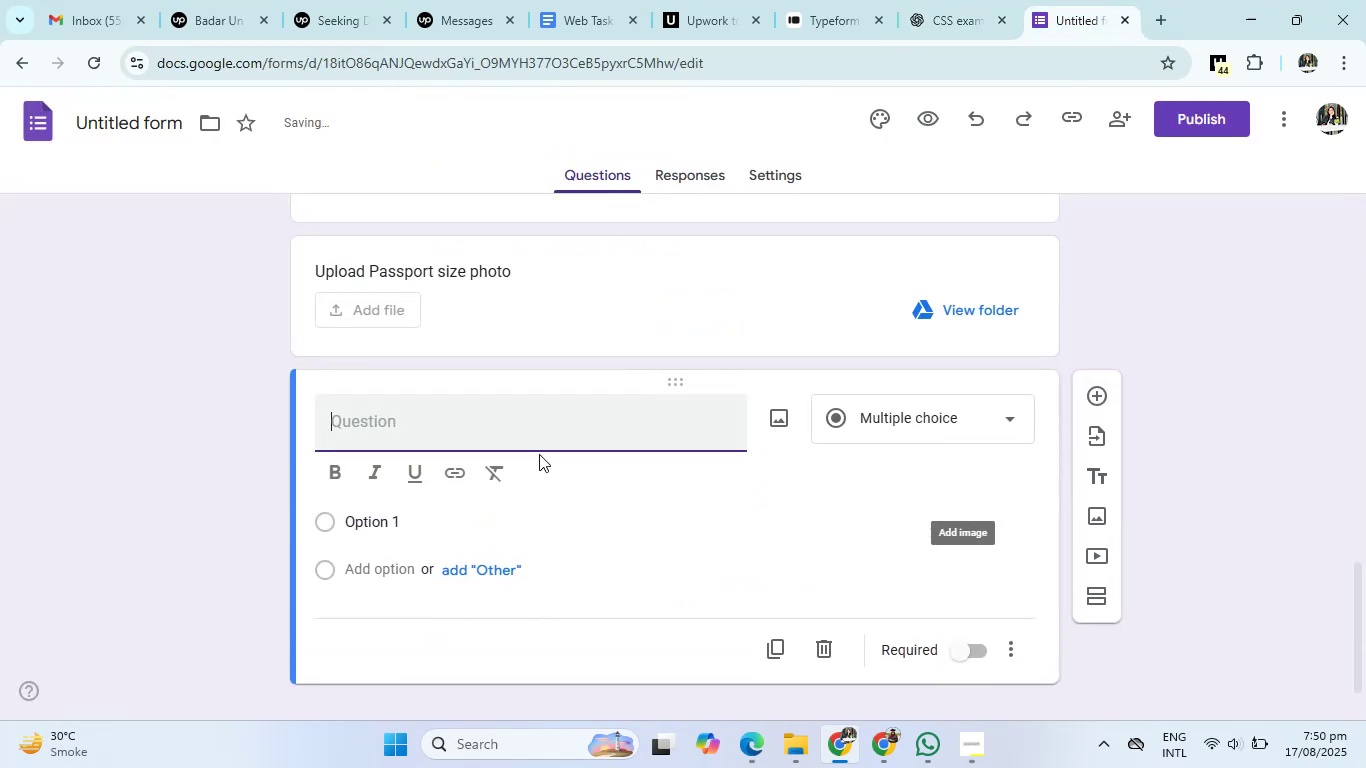 
left_click([532, 428])
 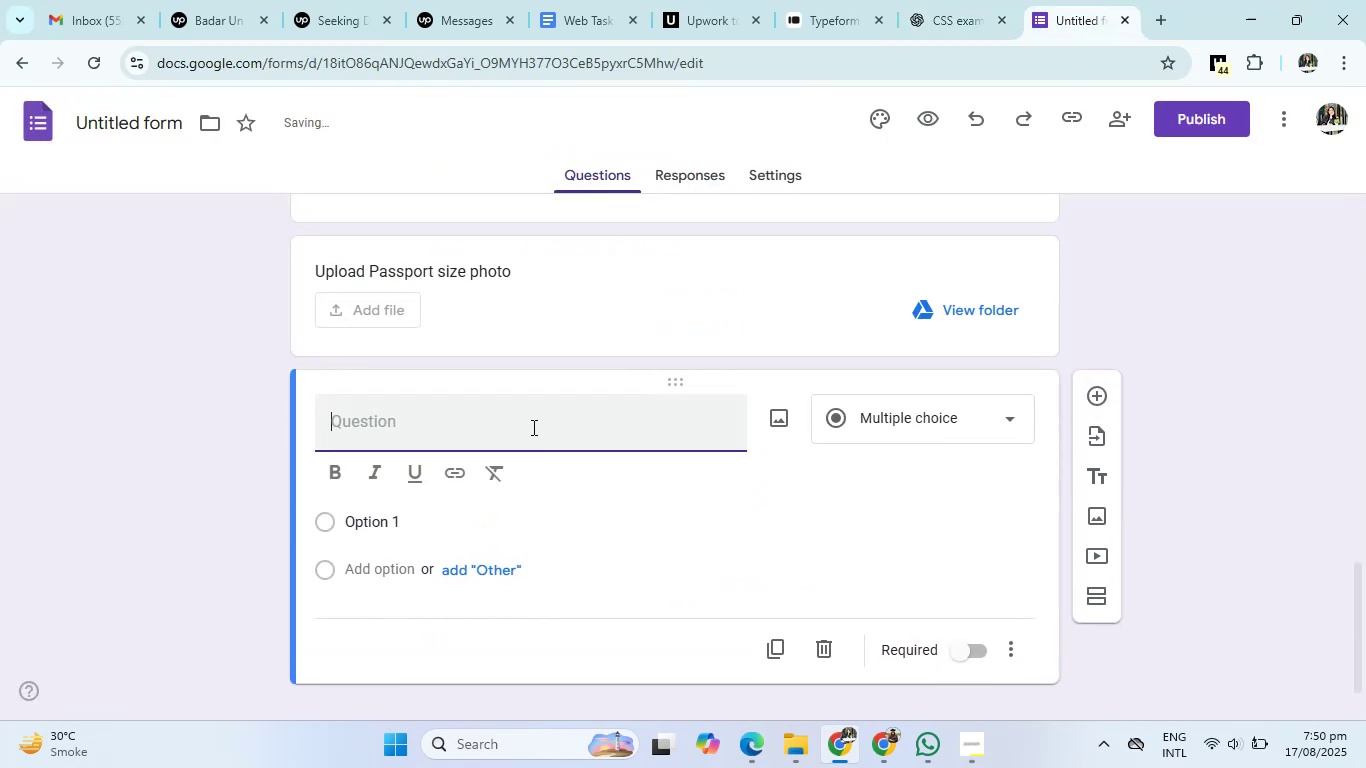 
type(Appling for )
 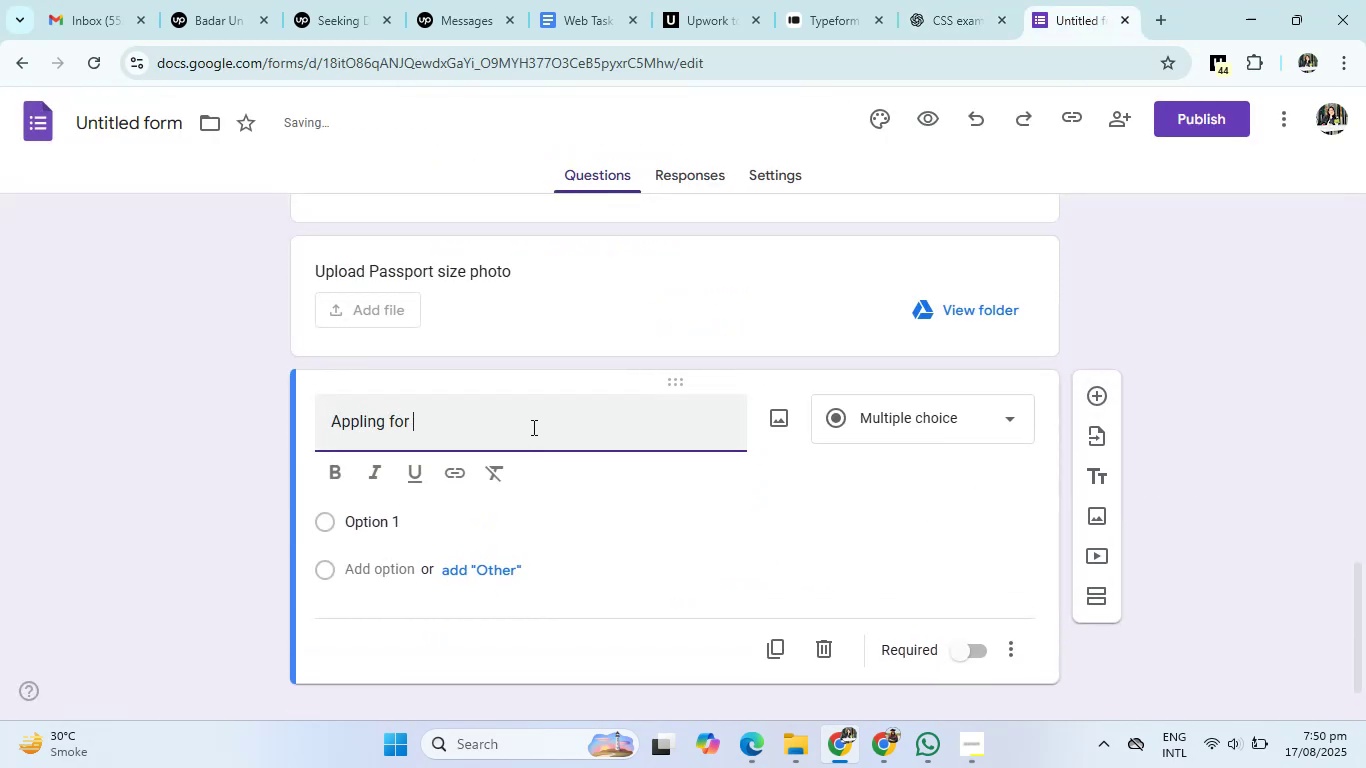 
hold_key(key=ShiftRight, duration=0.37)
 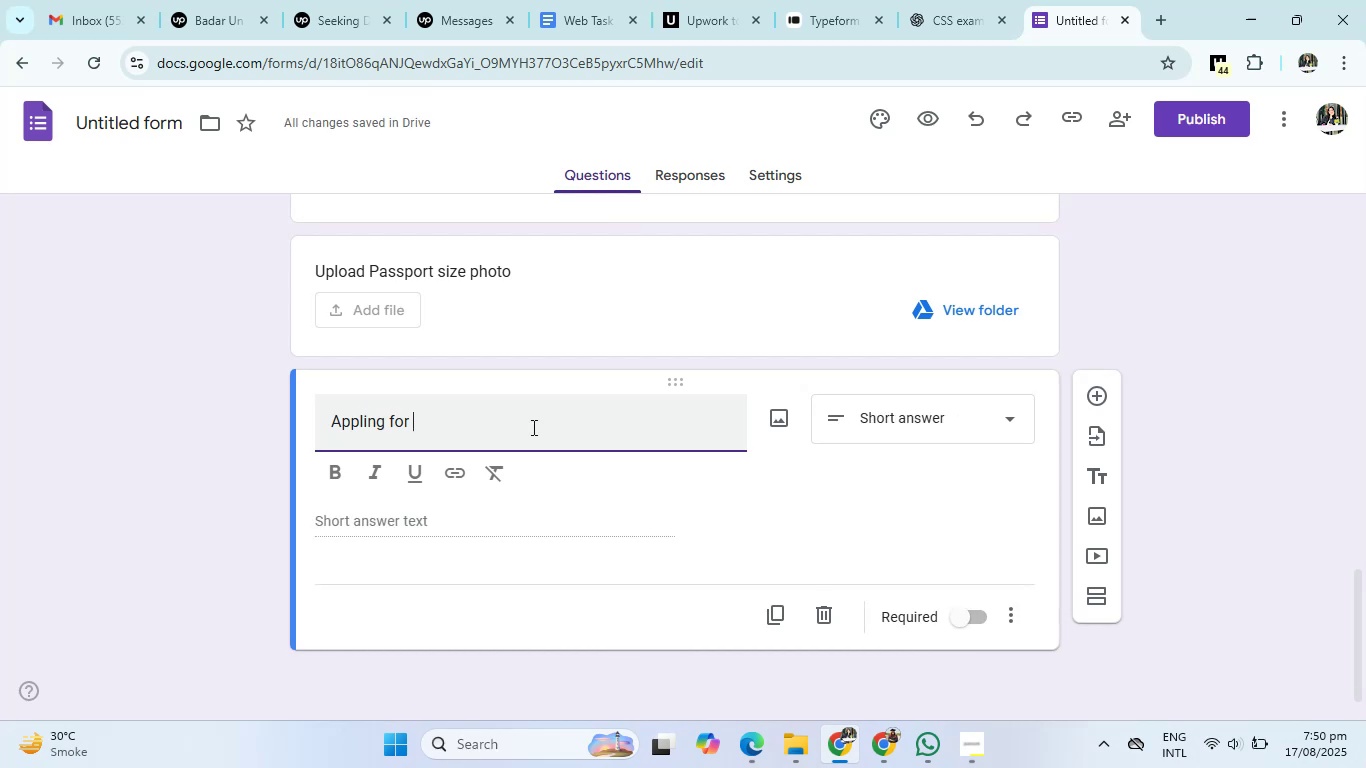 
wait(5.13)
 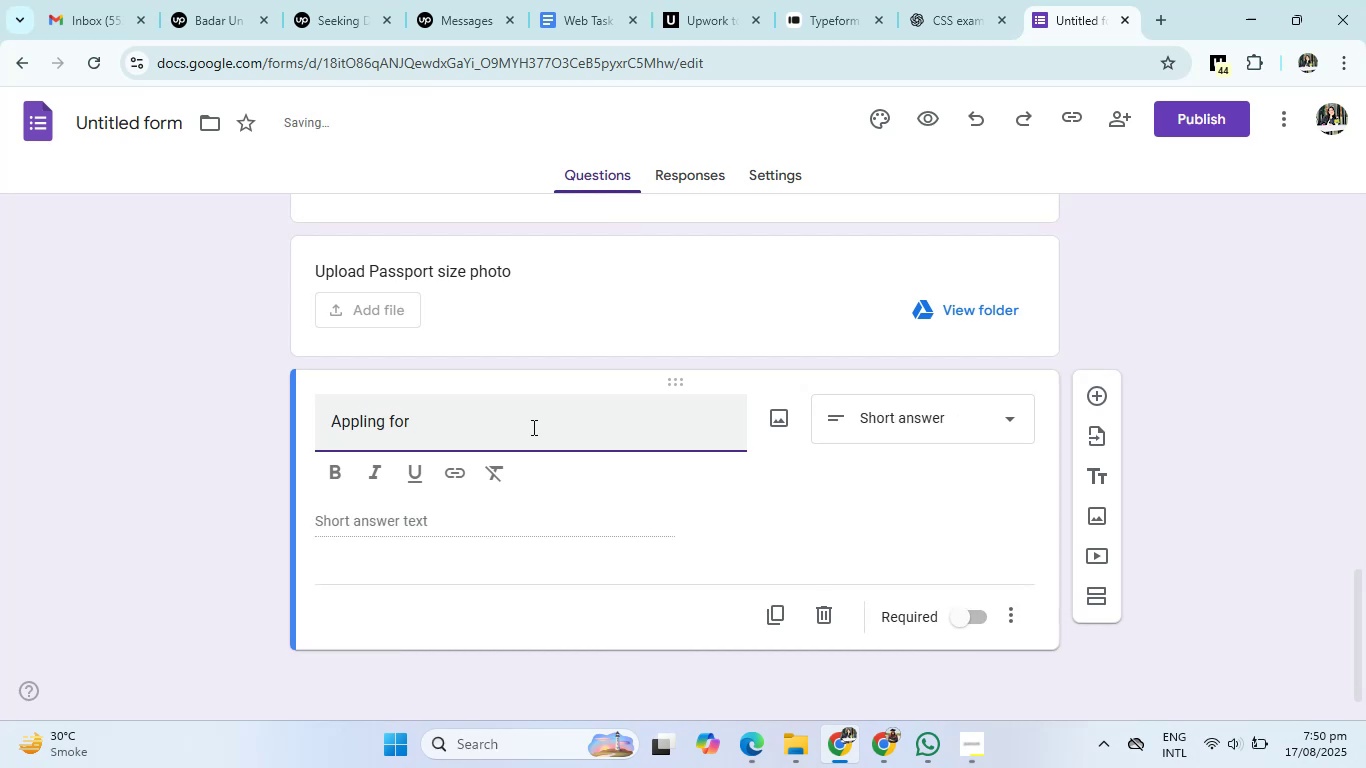 
type(Class / Program)
 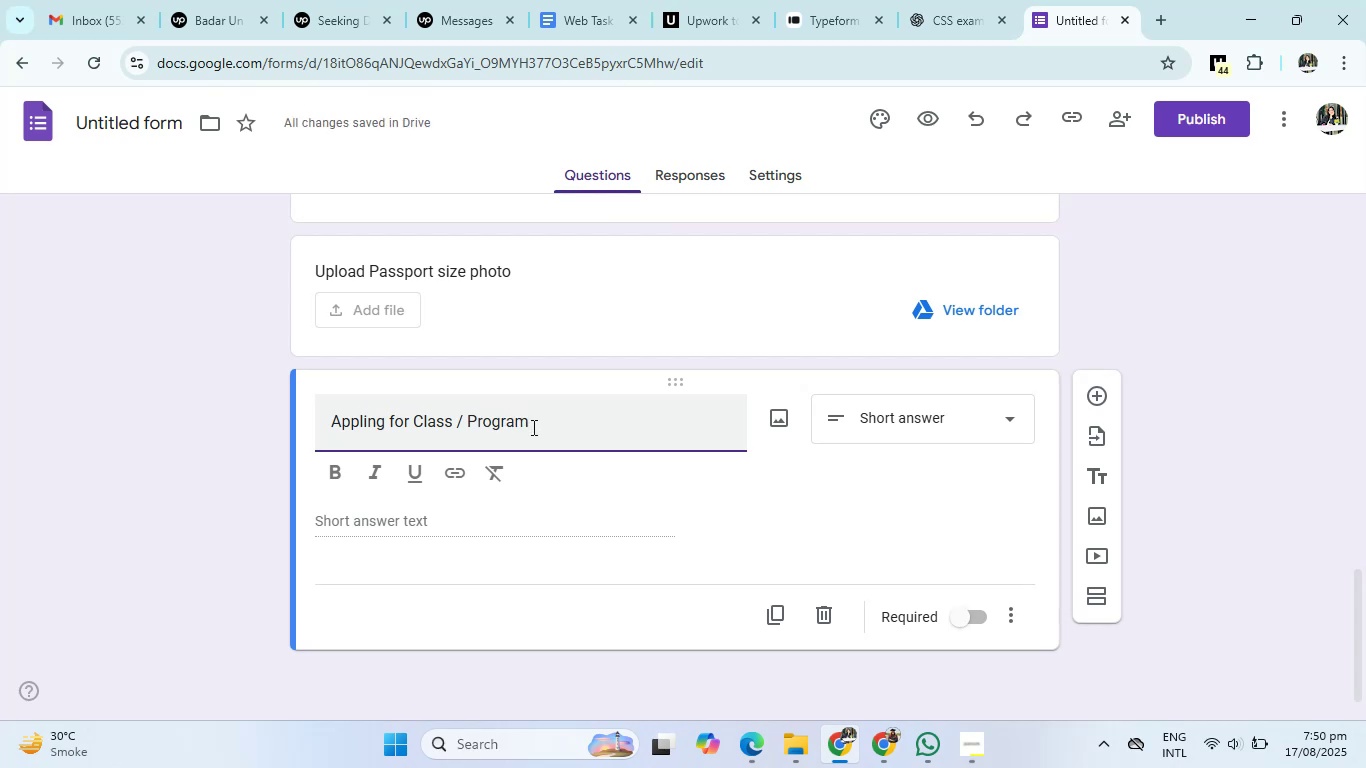 
left_click([927, 440])
 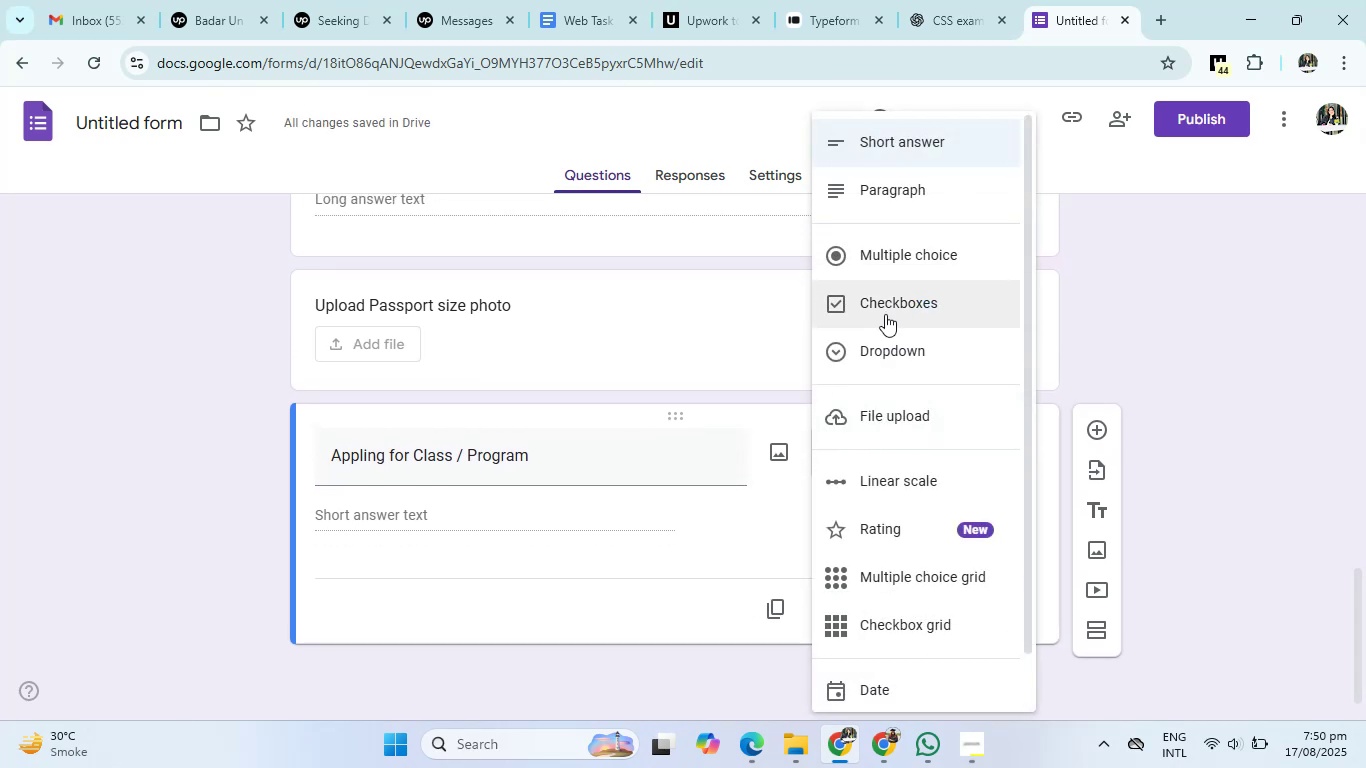 
left_click([885, 332])
 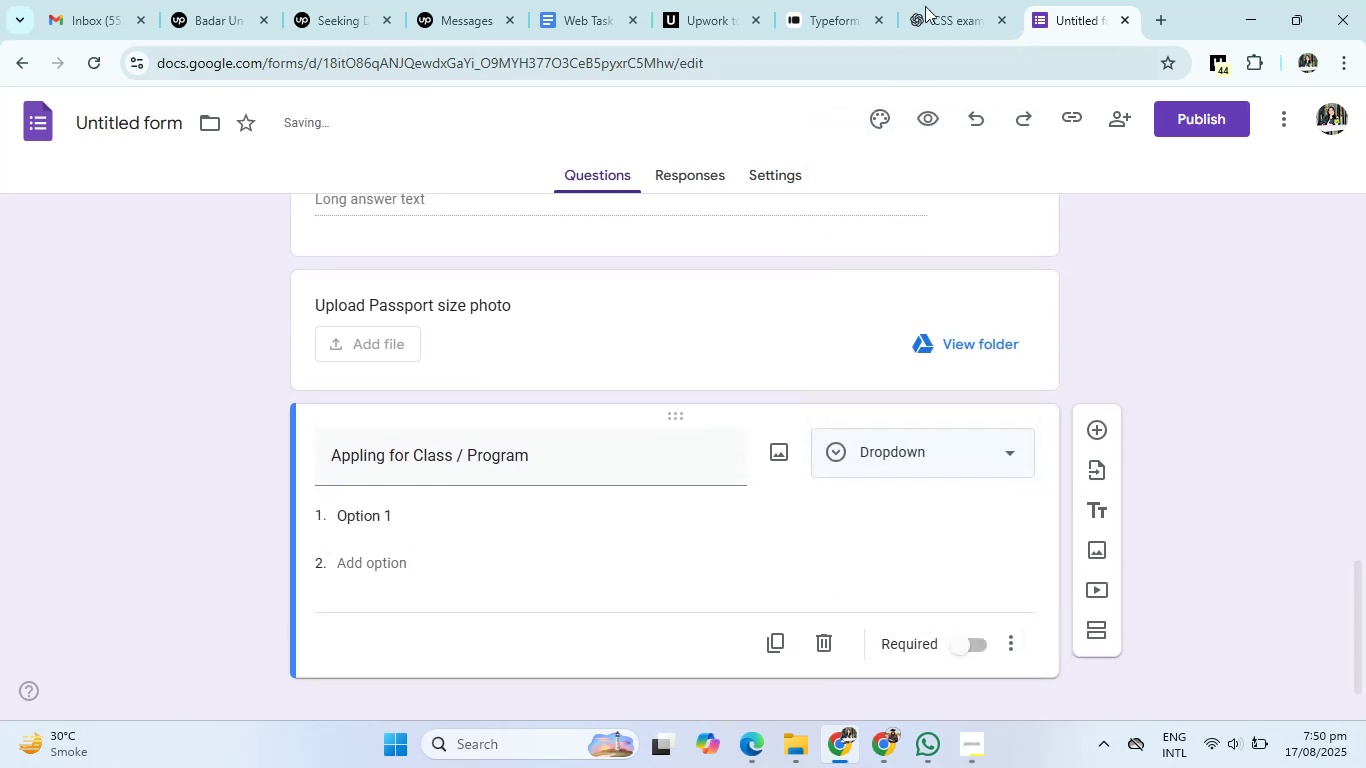 
left_click([949, 0])
 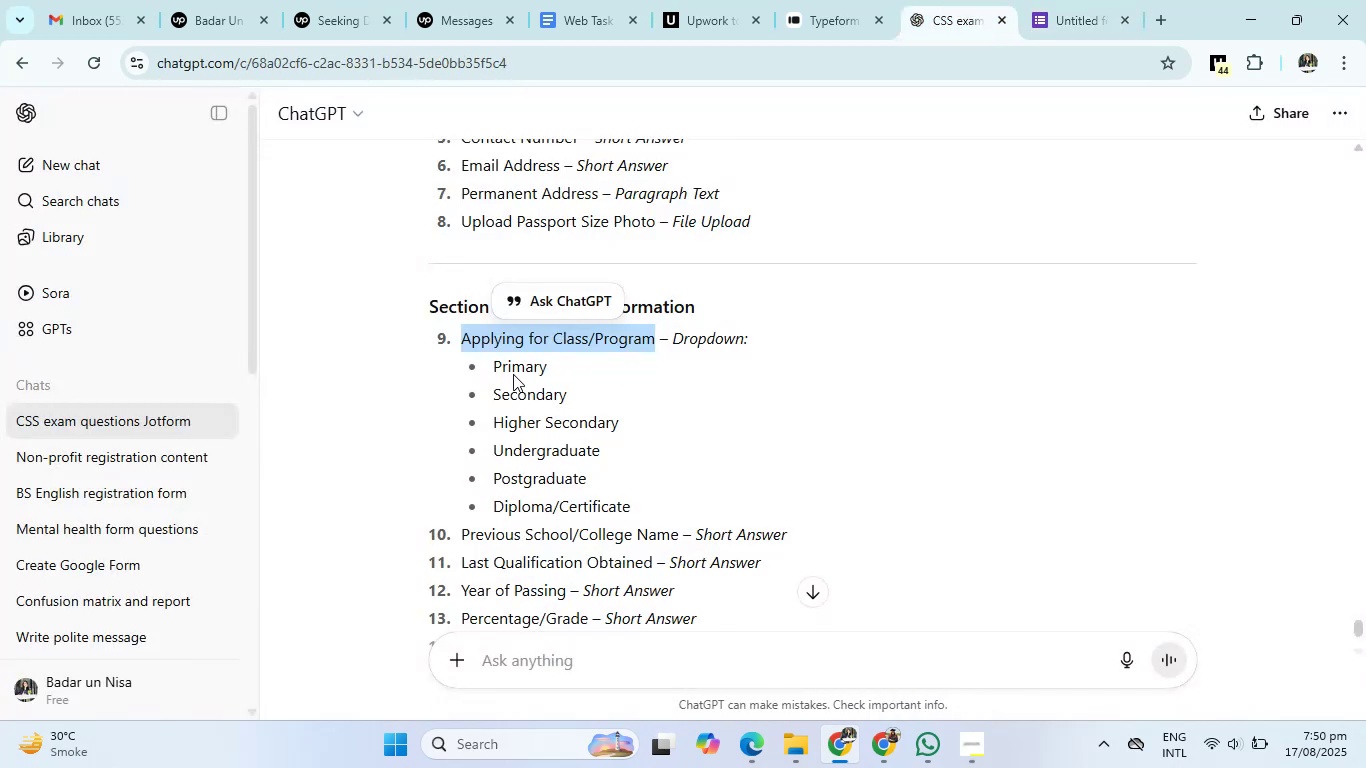 
left_click_drag(start_coordinate=[494, 365], to_coordinate=[643, 503])
 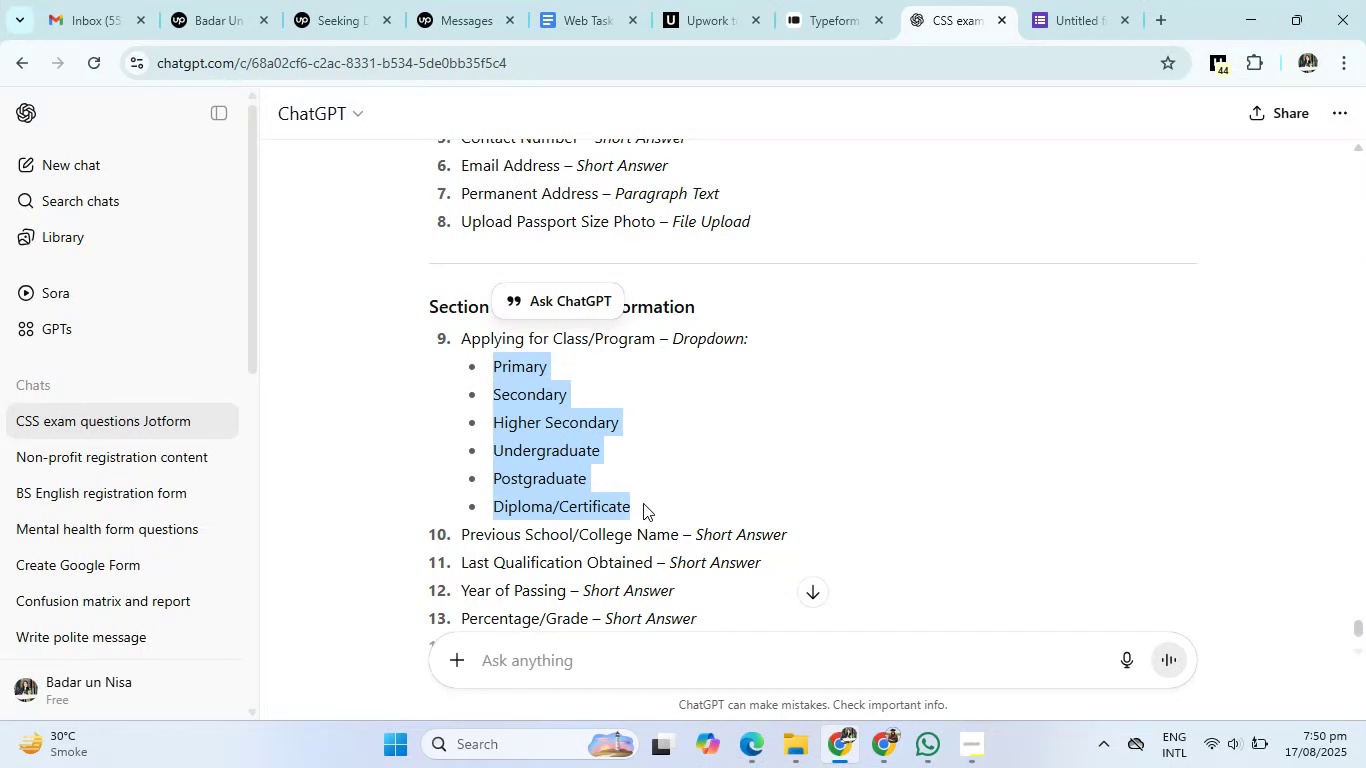 
key(Control+C)
 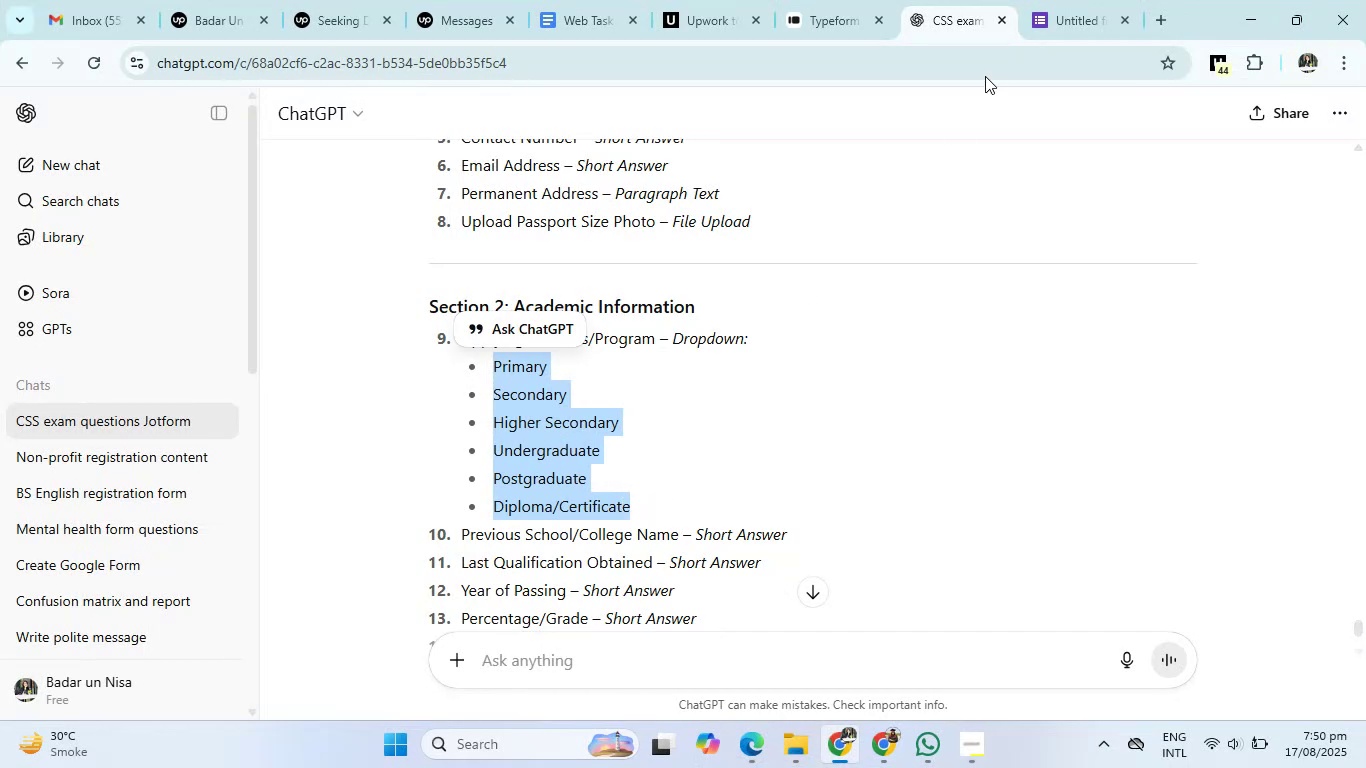 
left_click([1056, 0])
 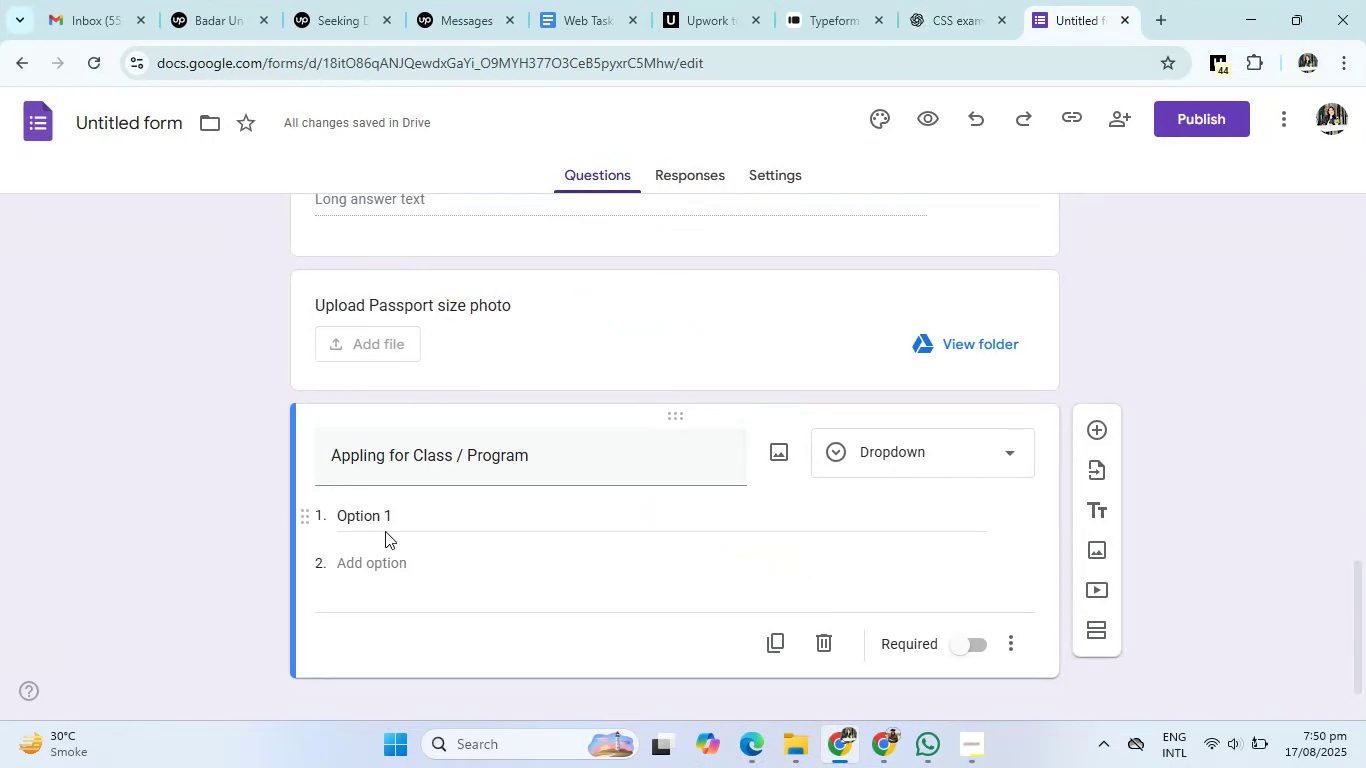 
left_click([386, 511])
 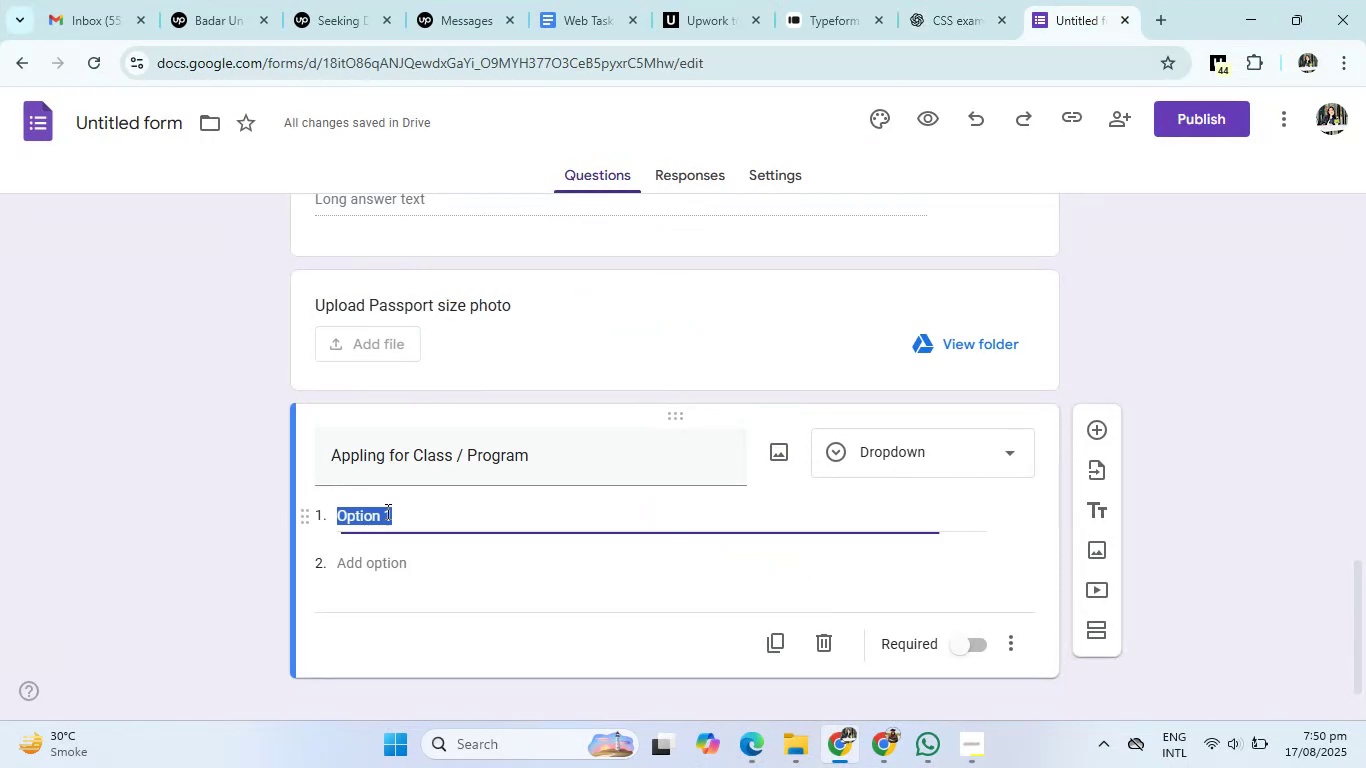 
key(Control+V)
 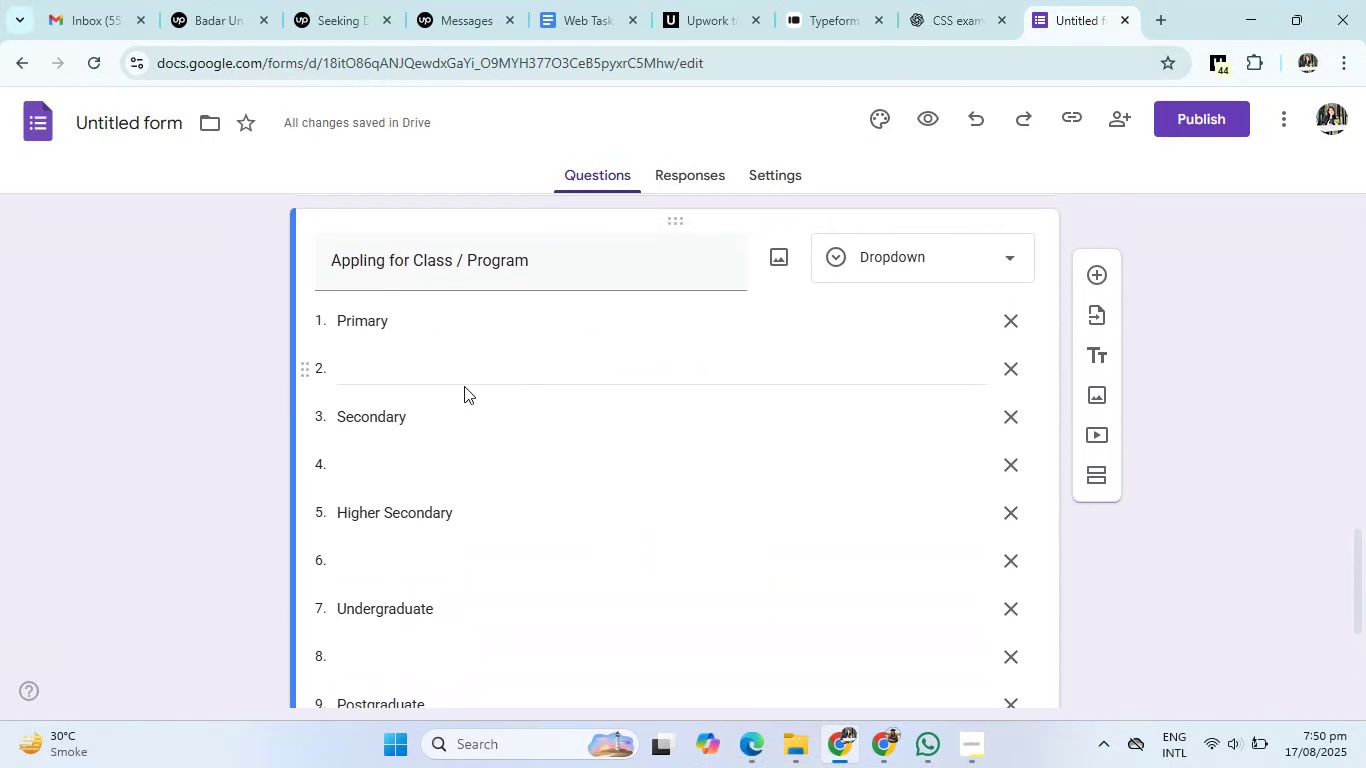 
wait(5.98)
 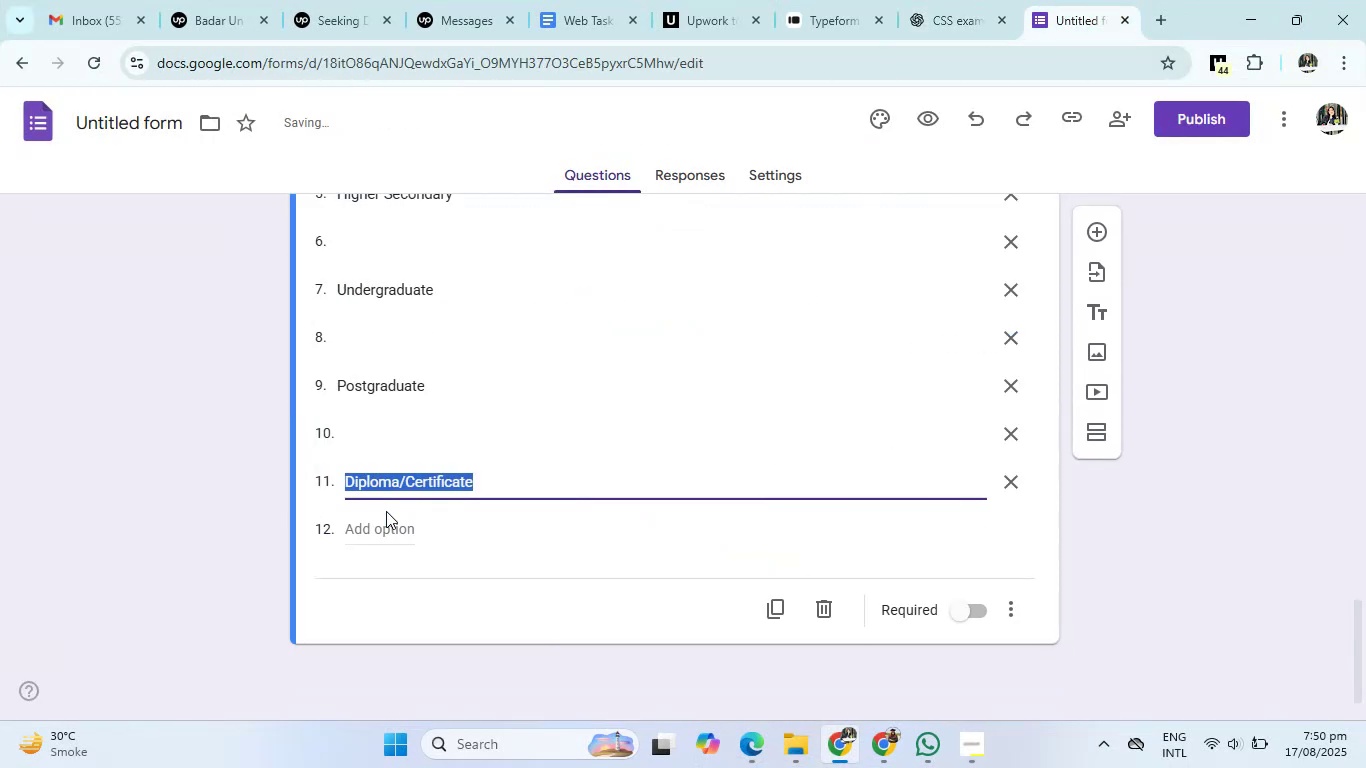 
left_click([1015, 365])
 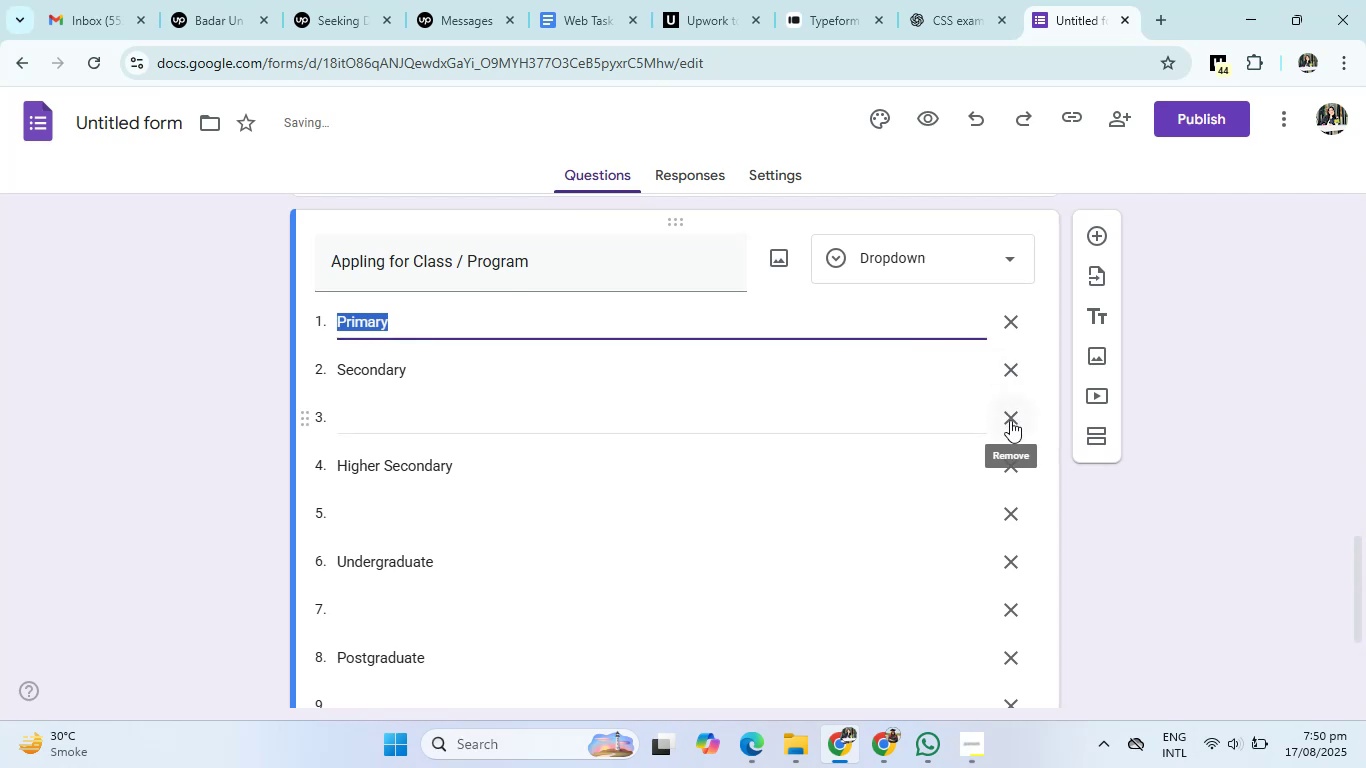 
left_click([1010, 420])
 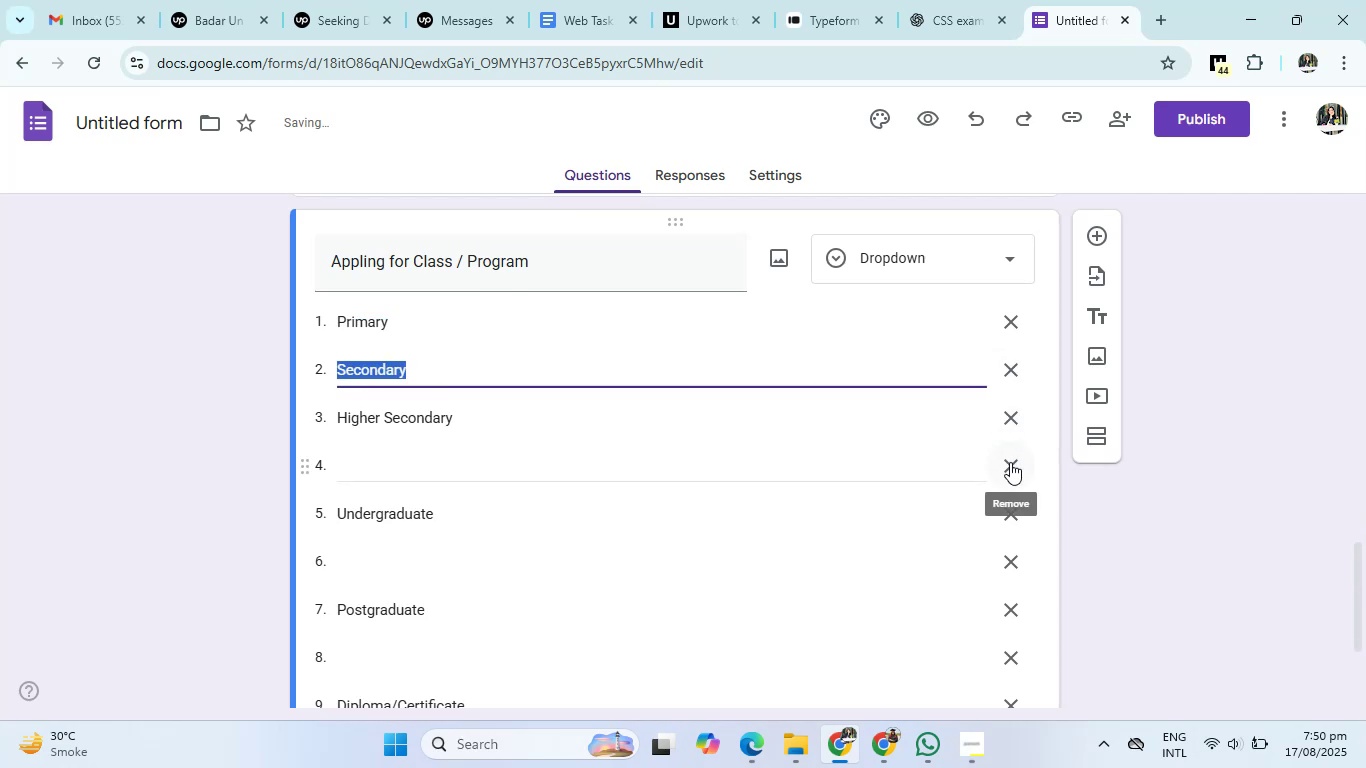 
left_click([1010, 462])
 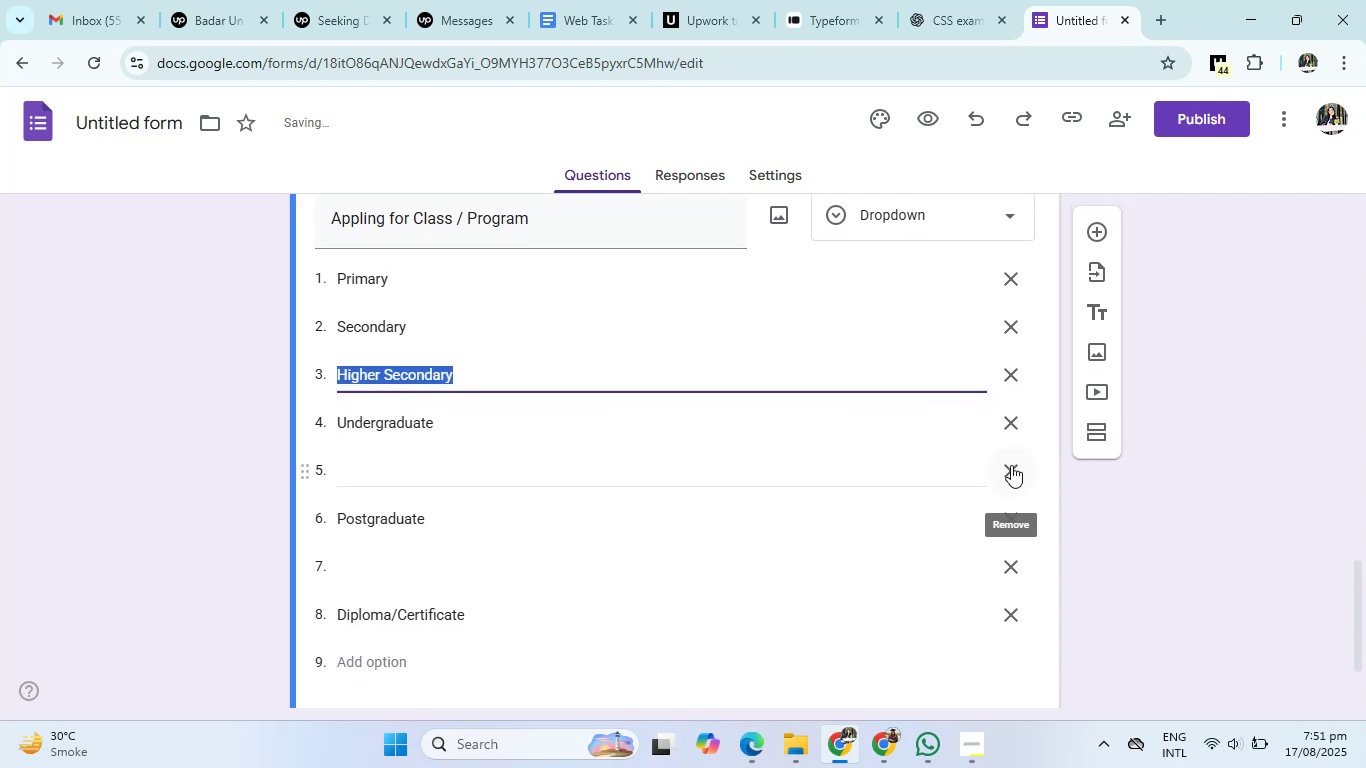 
left_click([1011, 465])
 